 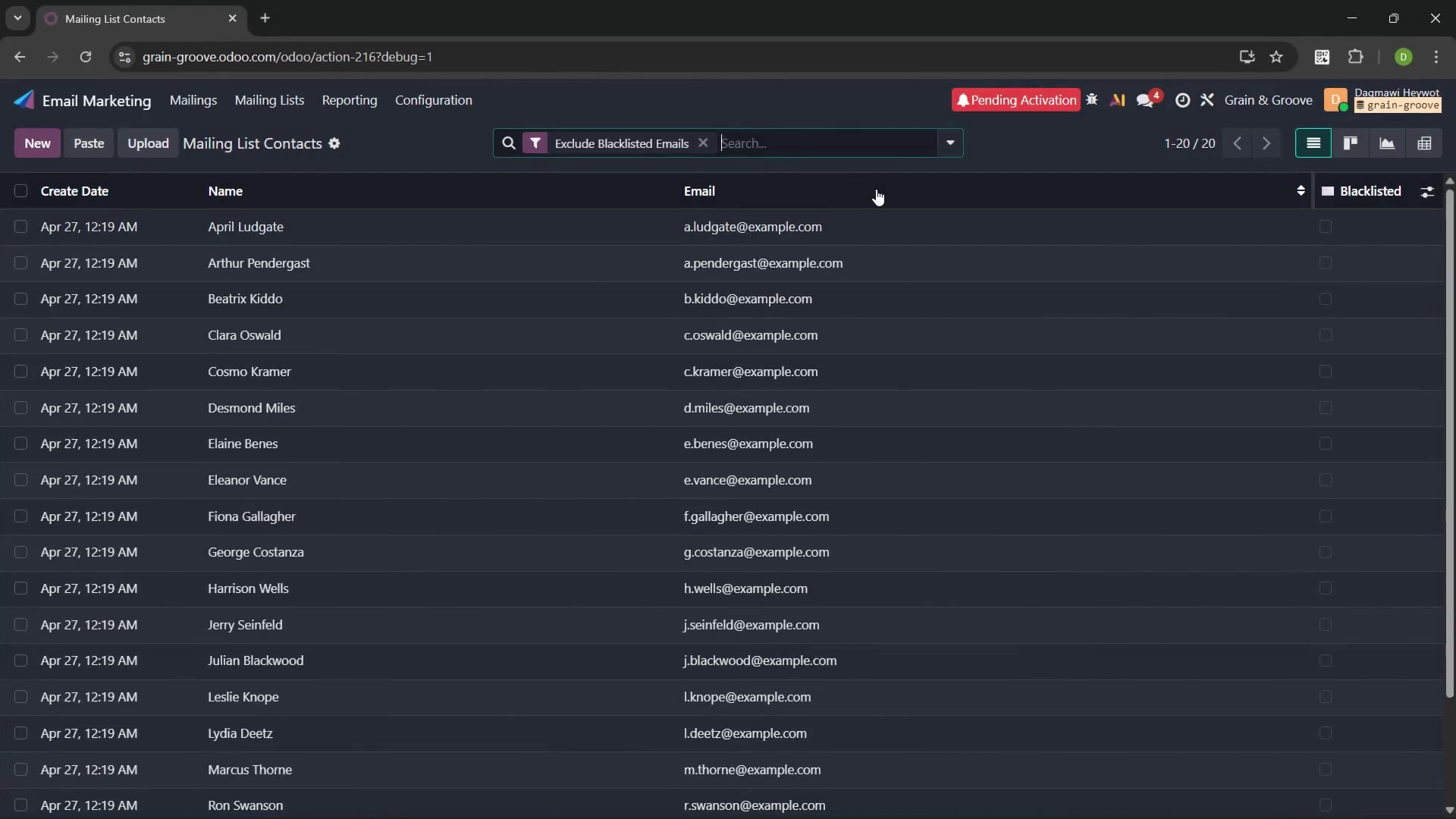 
left_click([1430, 187])
 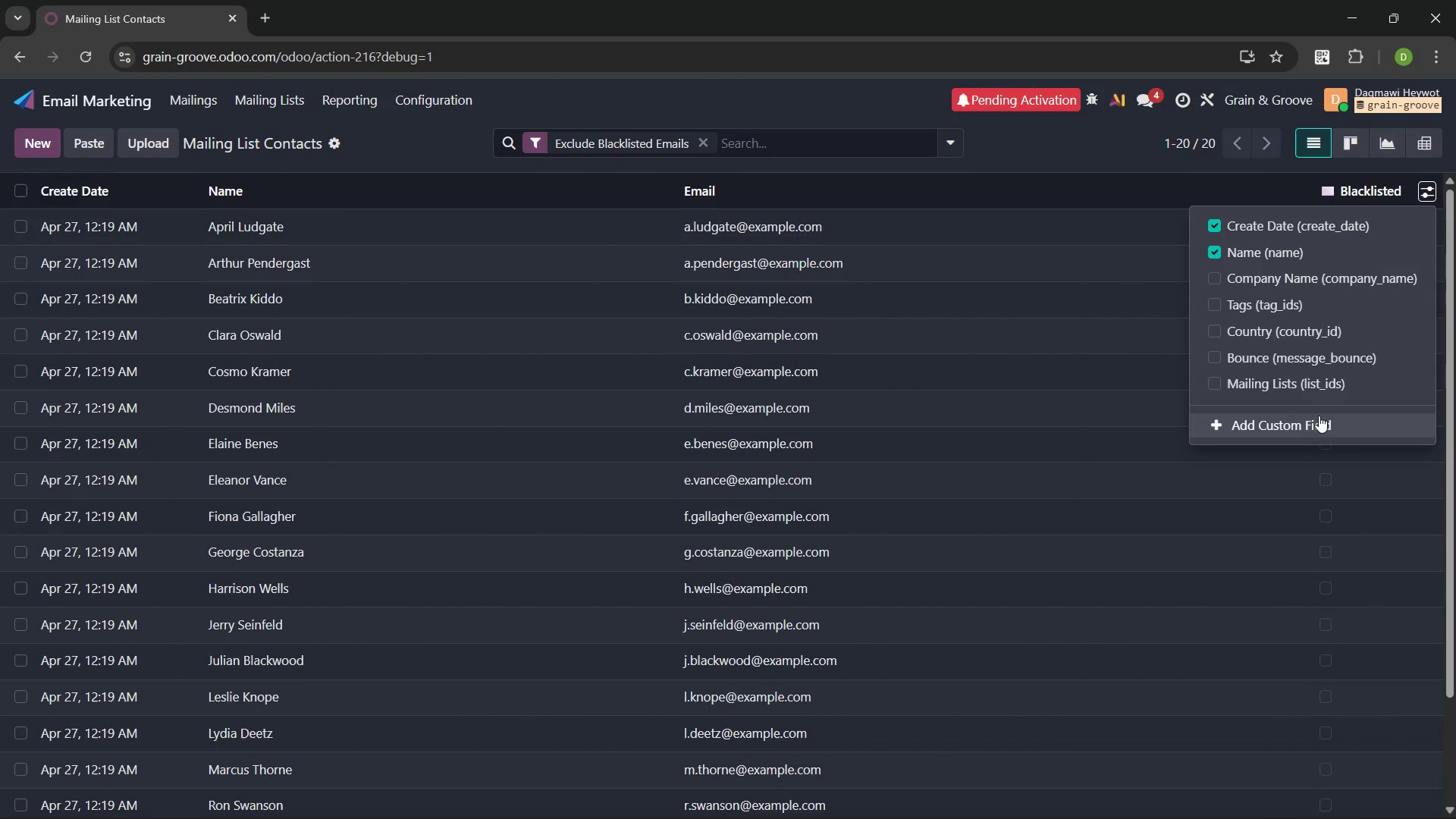 
left_click([1318, 418])
 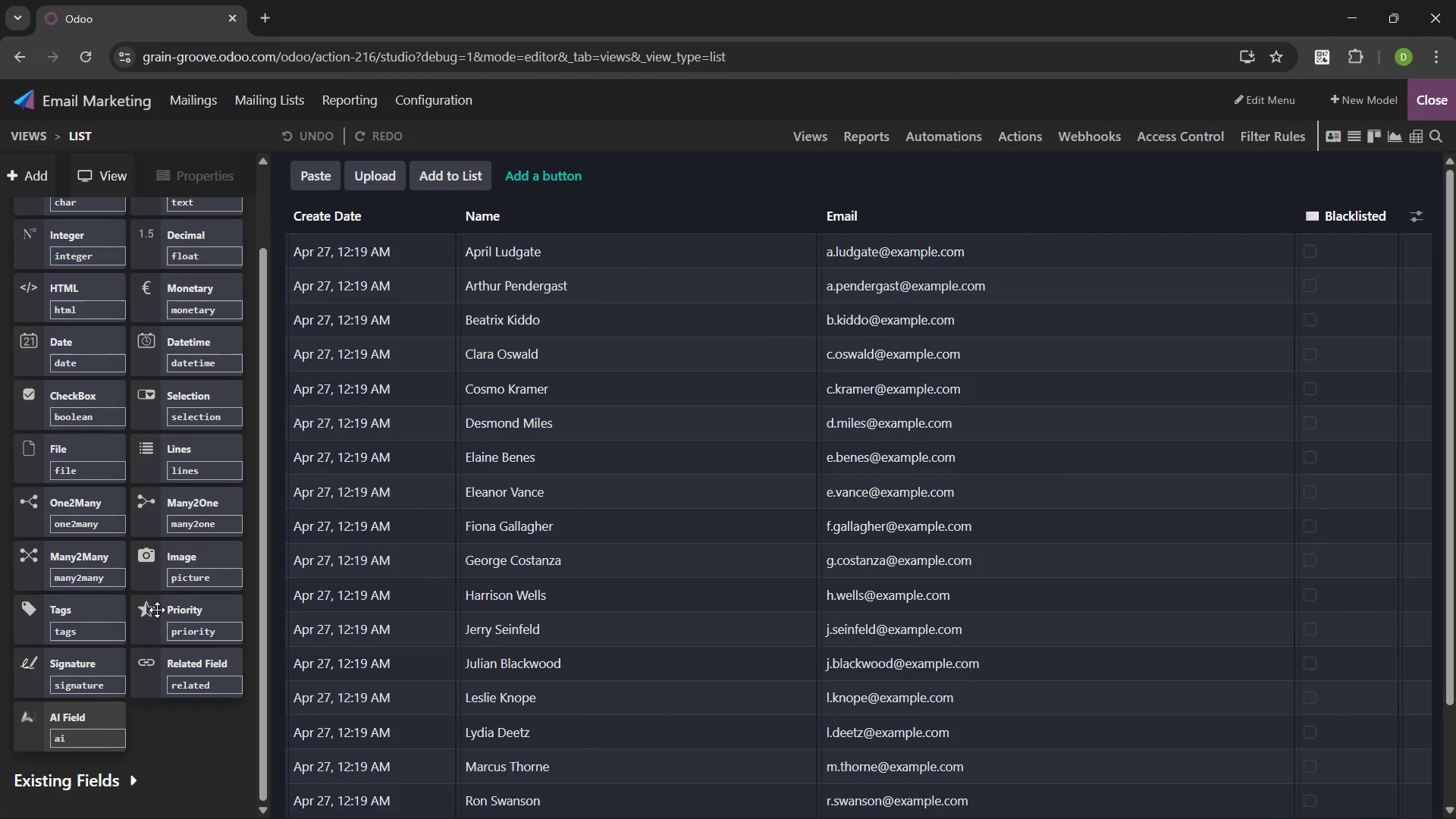 
left_click([131, 777])
 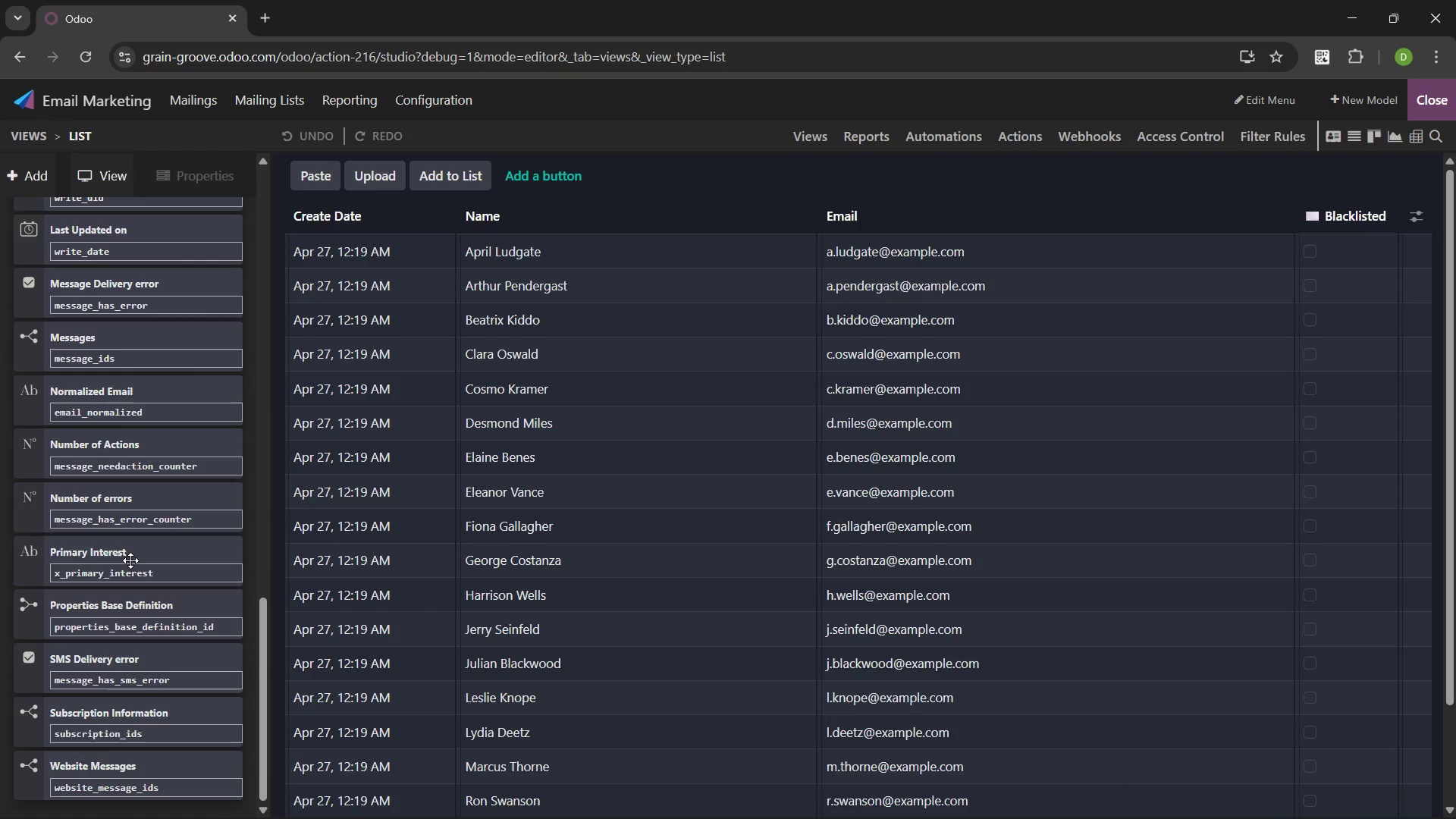 
left_click_drag(start_coordinate=[130, 560], to_coordinate=[1426, 215])
 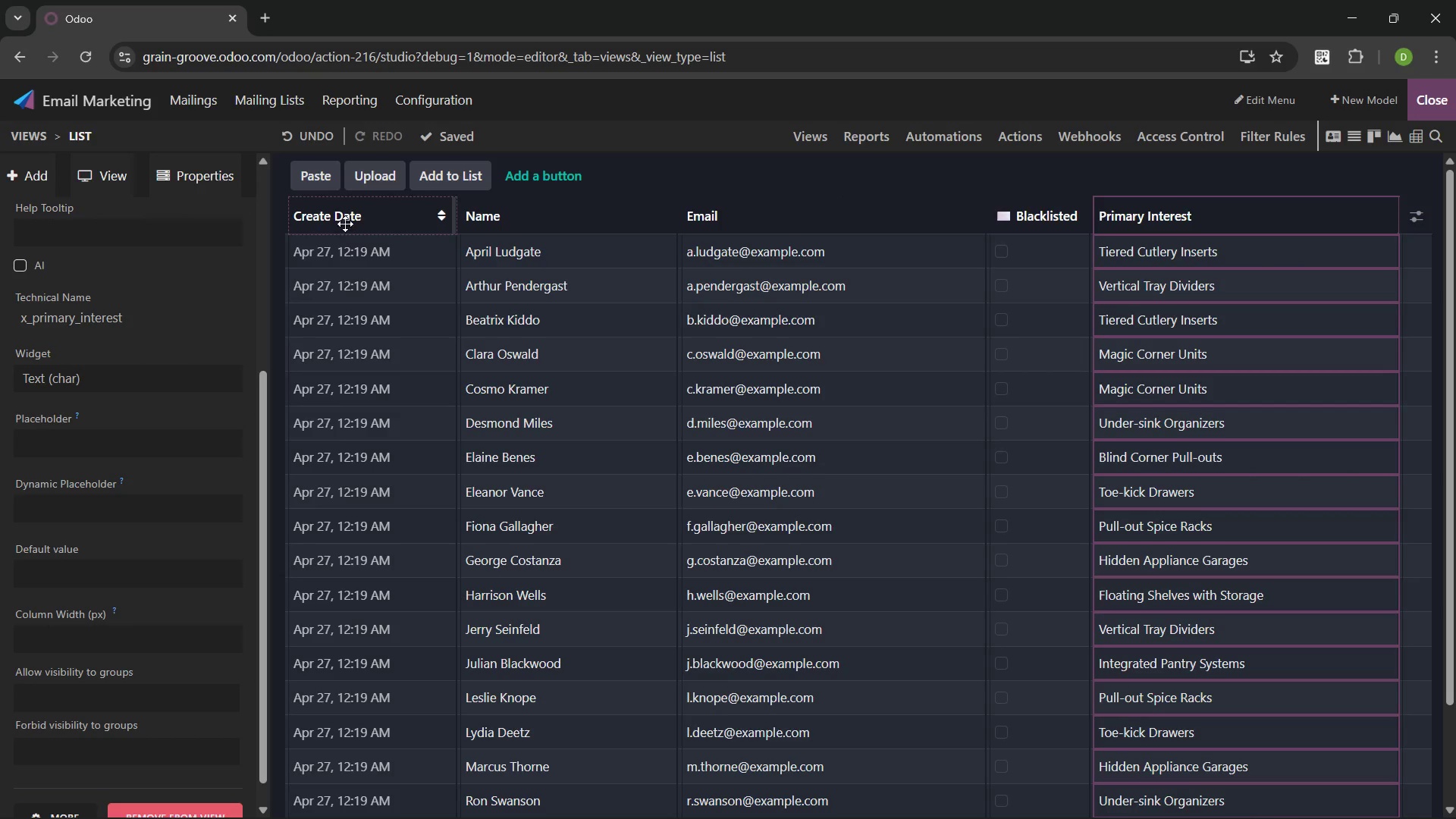 
left_click([428, 142])
 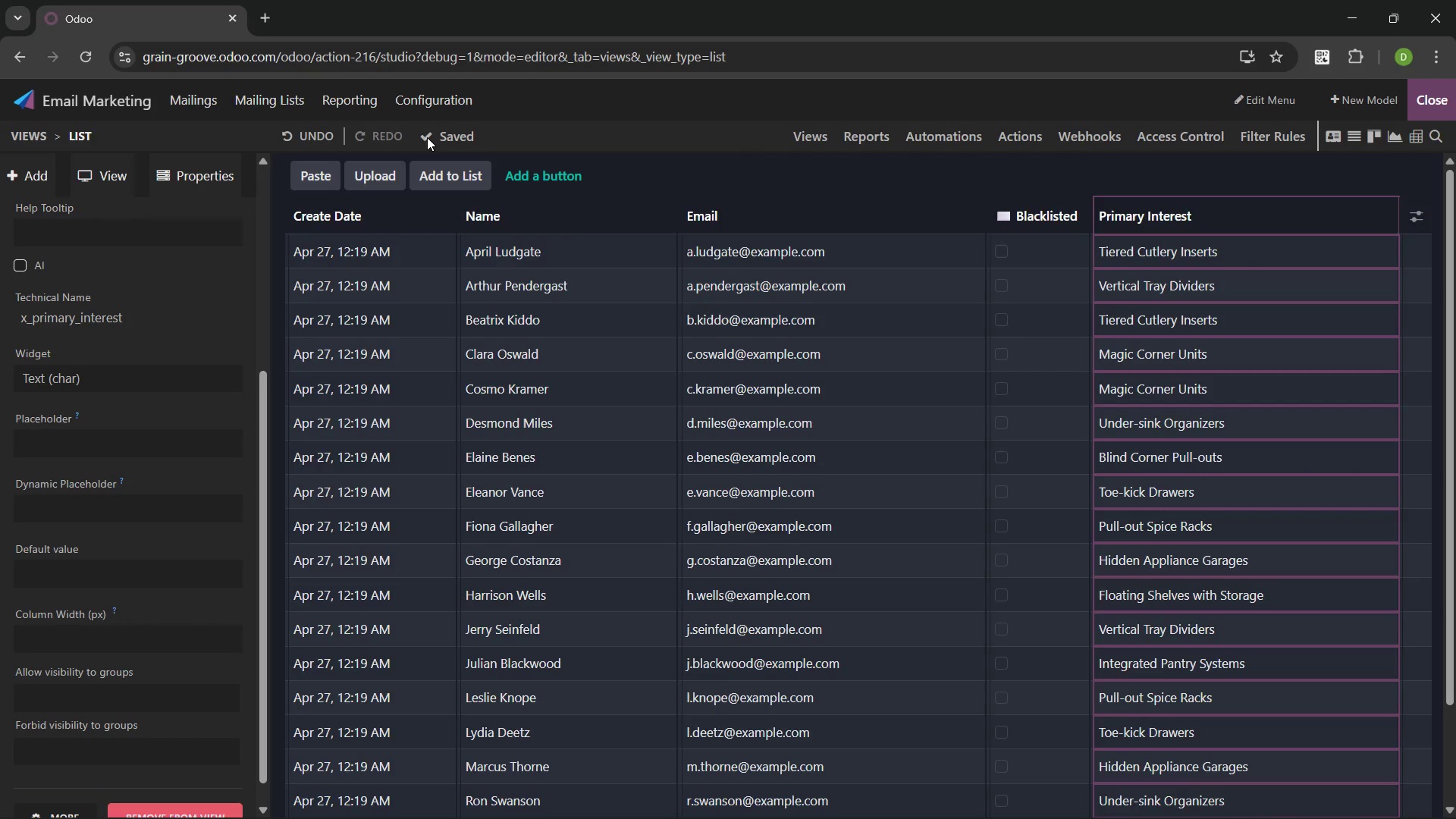 
left_click([427, 137])
 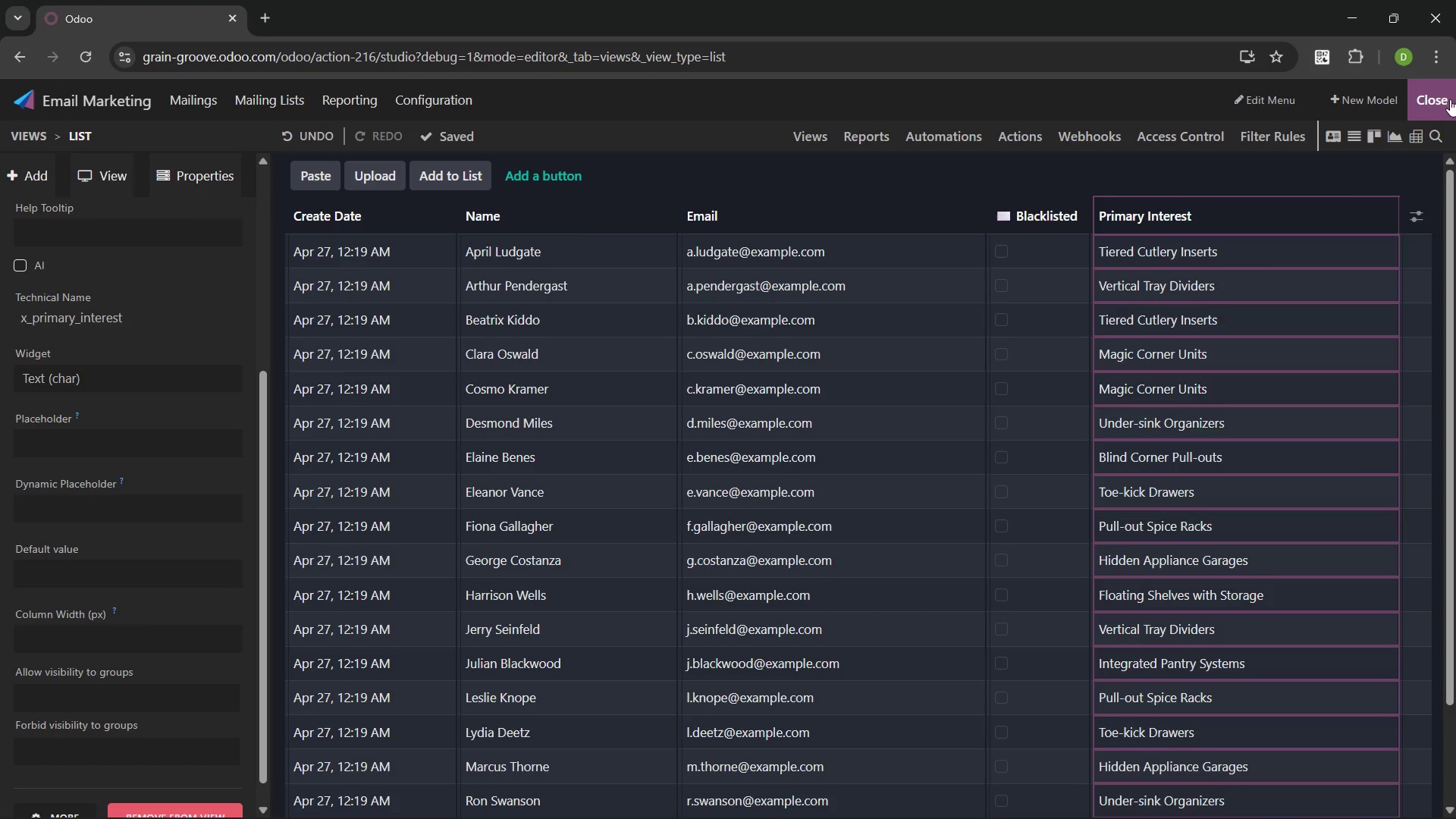 
left_click([1451, 99])
 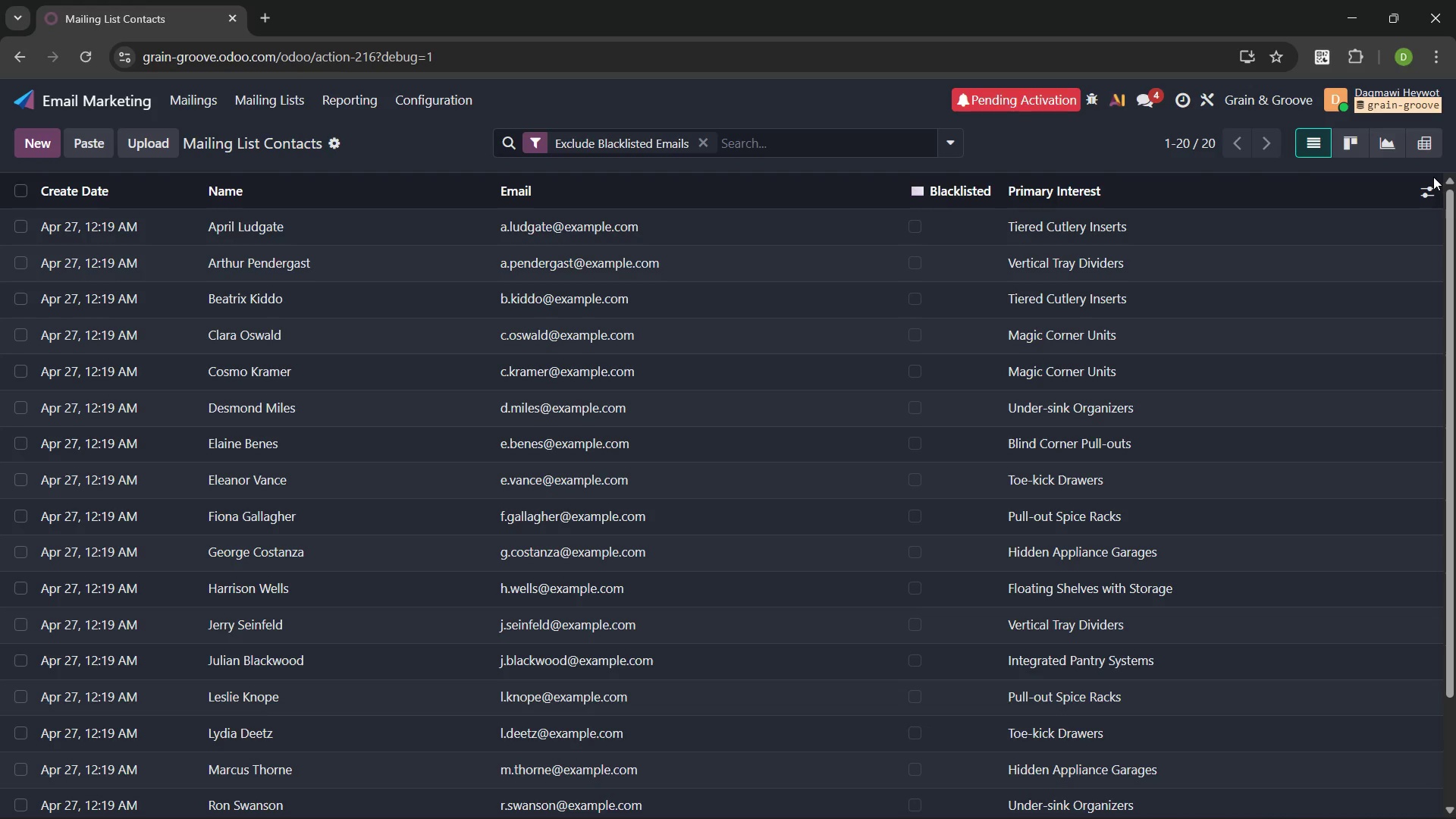 
left_click([1431, 179])
 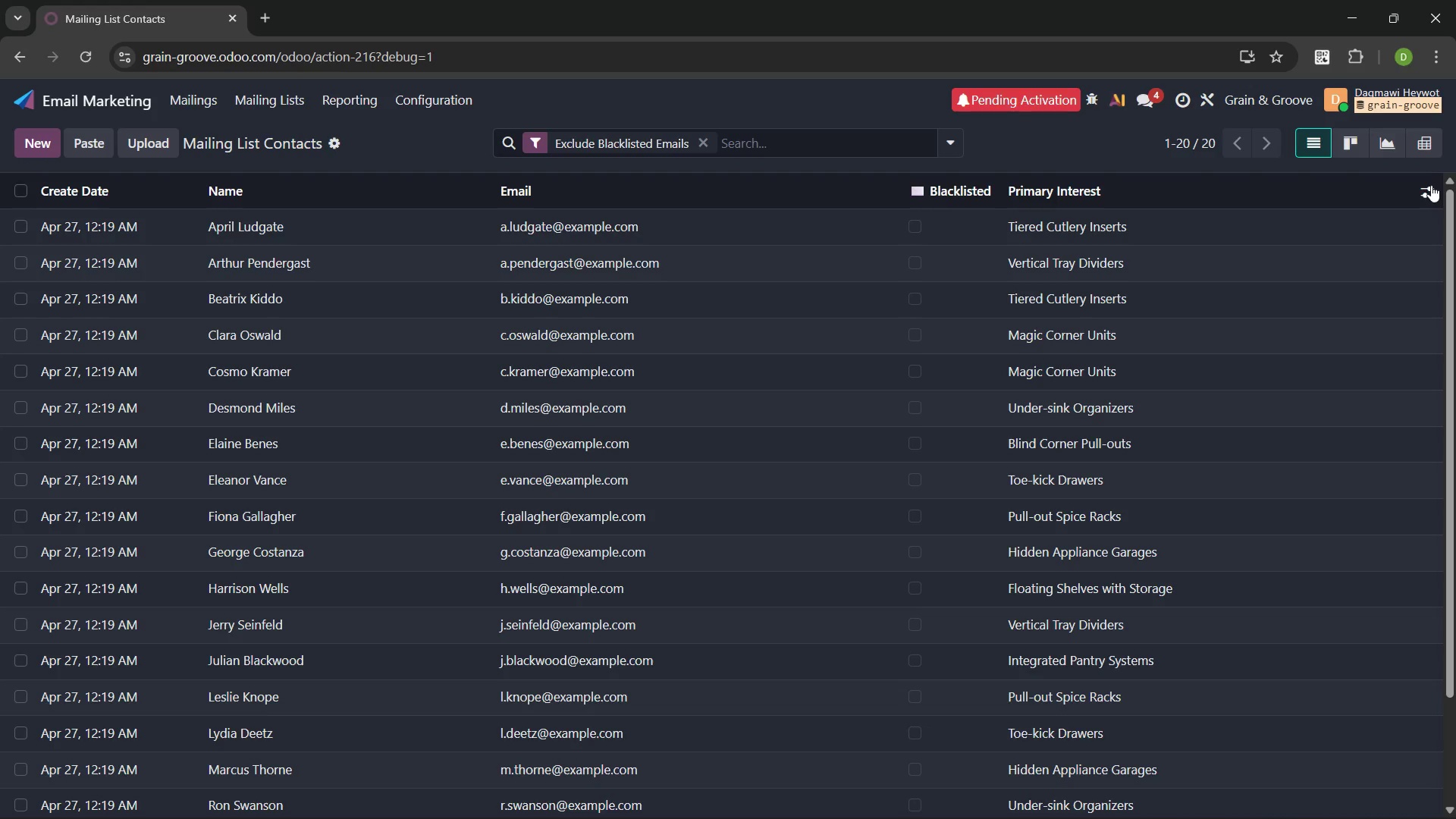 
left_click([1431, 187])
 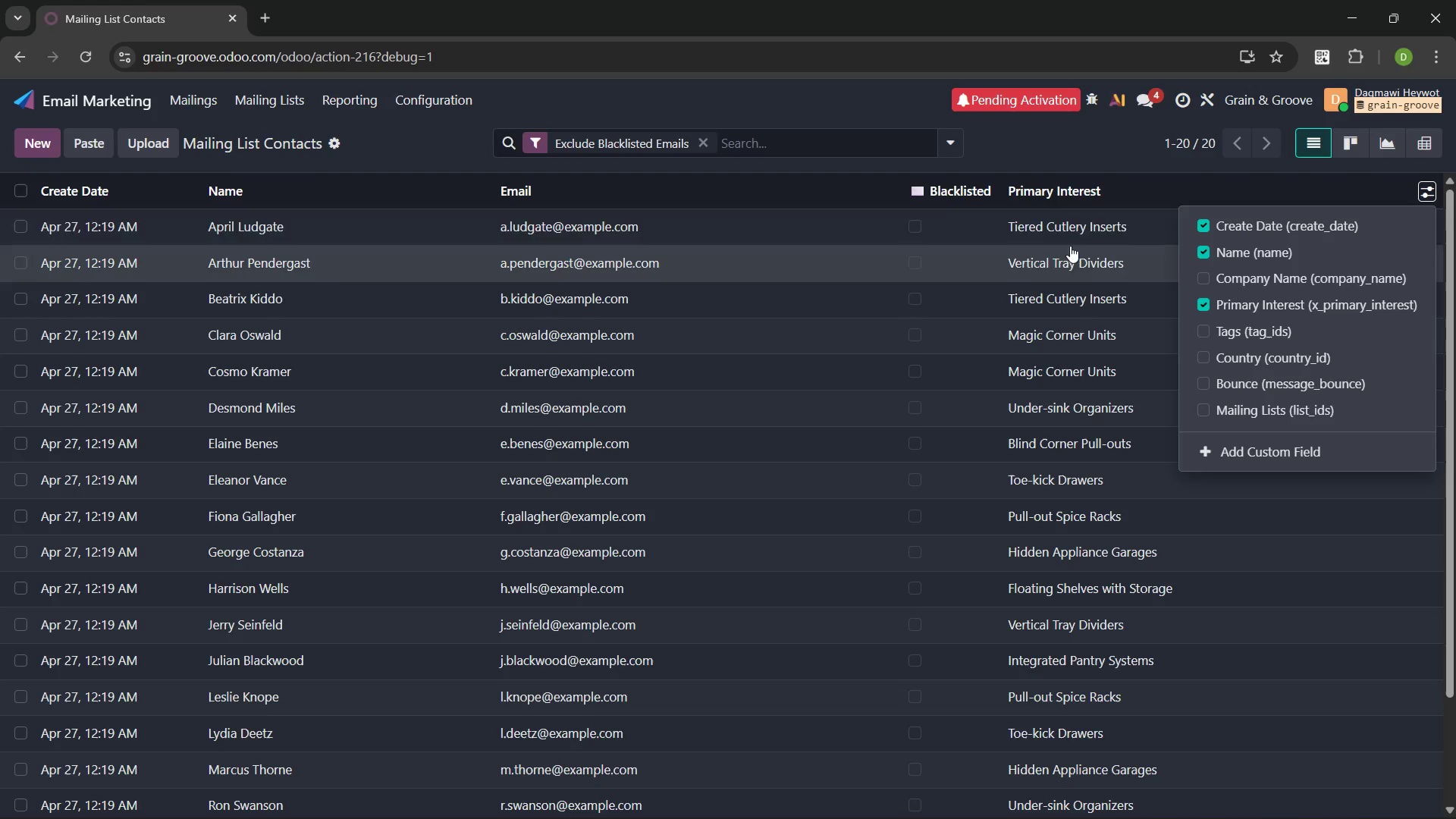 
left_click_drag(start_coordinate=[1064, 187], to_coordinate=[887, 176])
 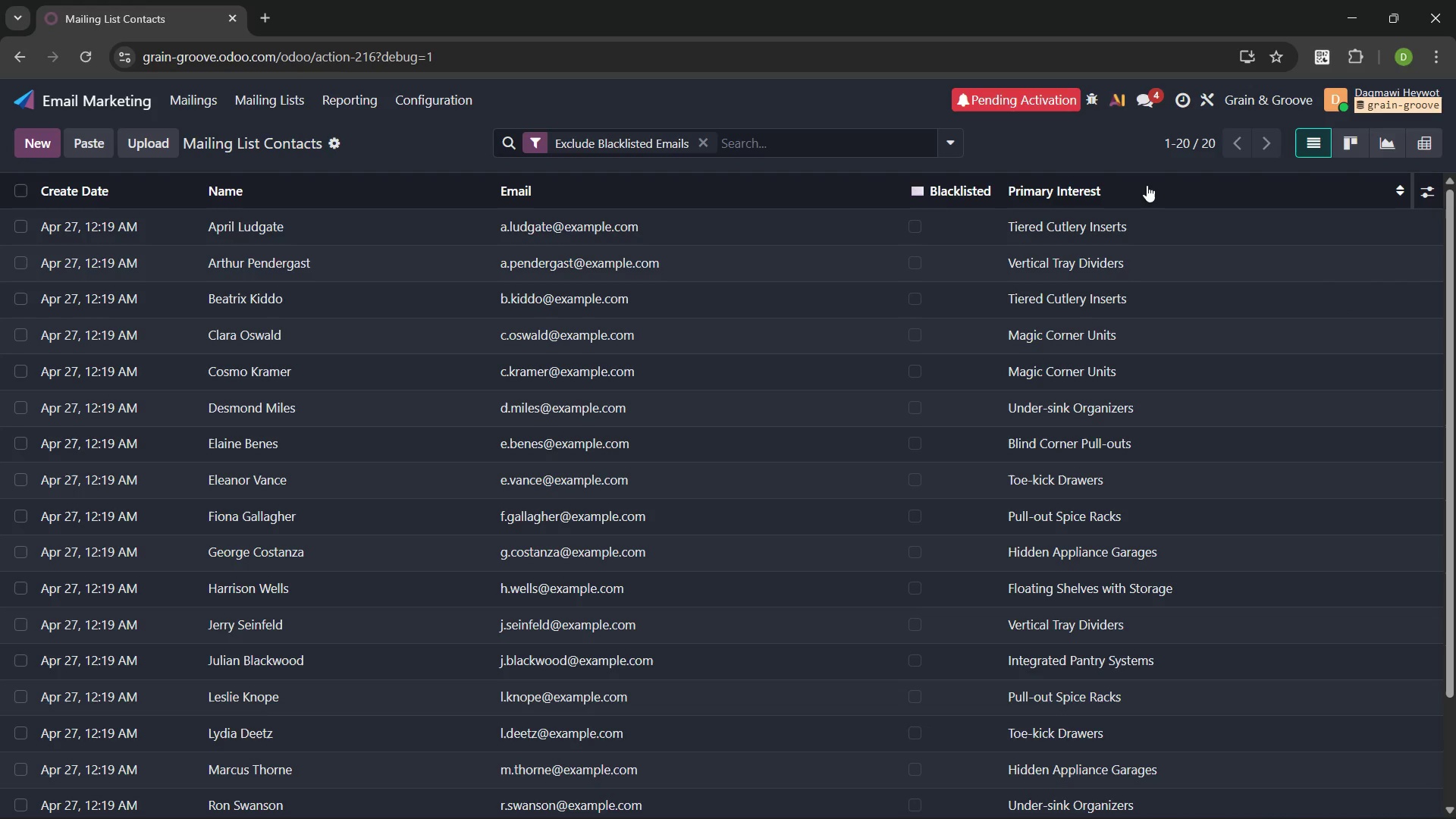 
left_click_drag(start_coordinate=[1147, 185], to_coordinate=[946, 190])
 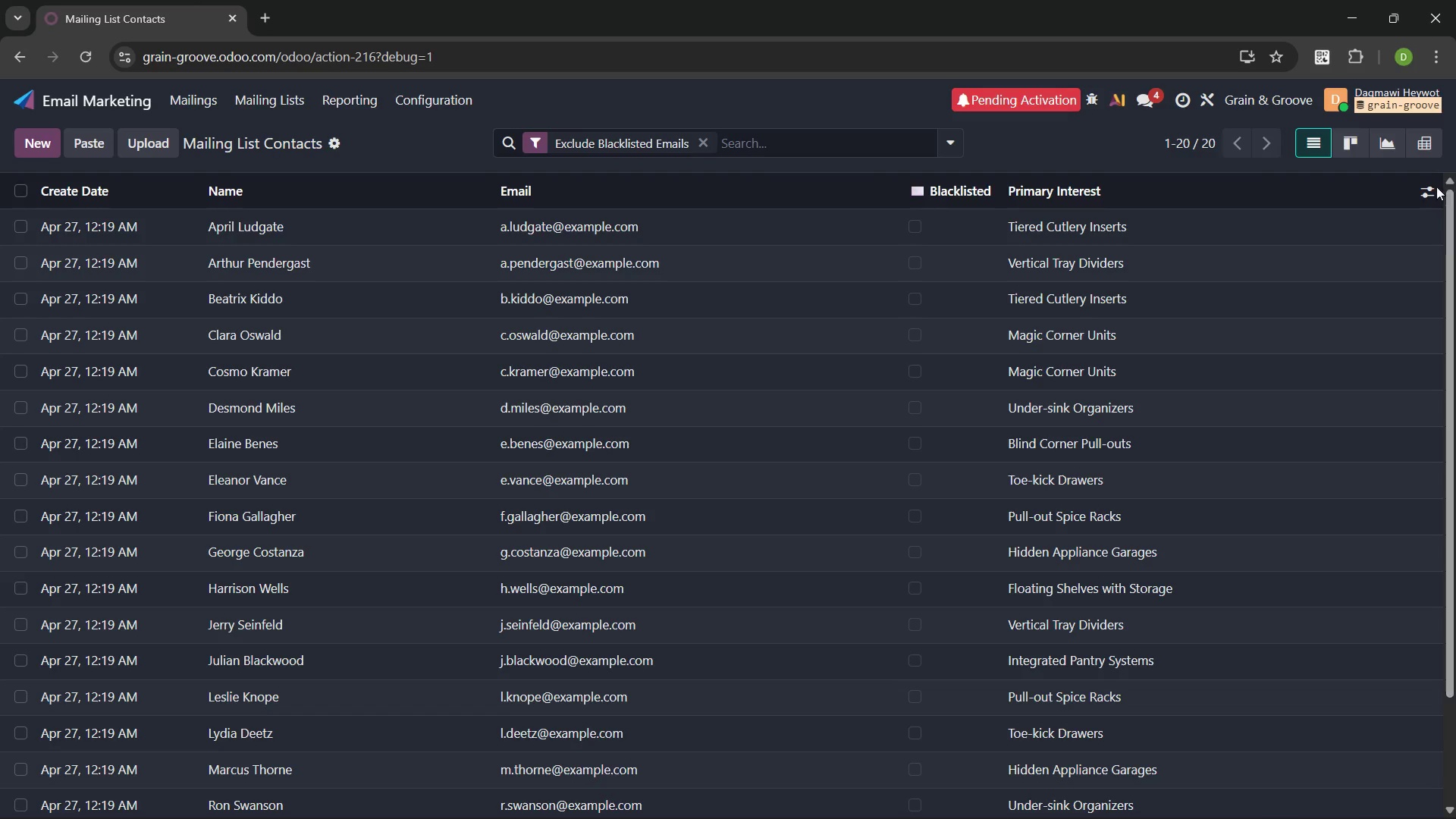 
left_click([1435, 187])
 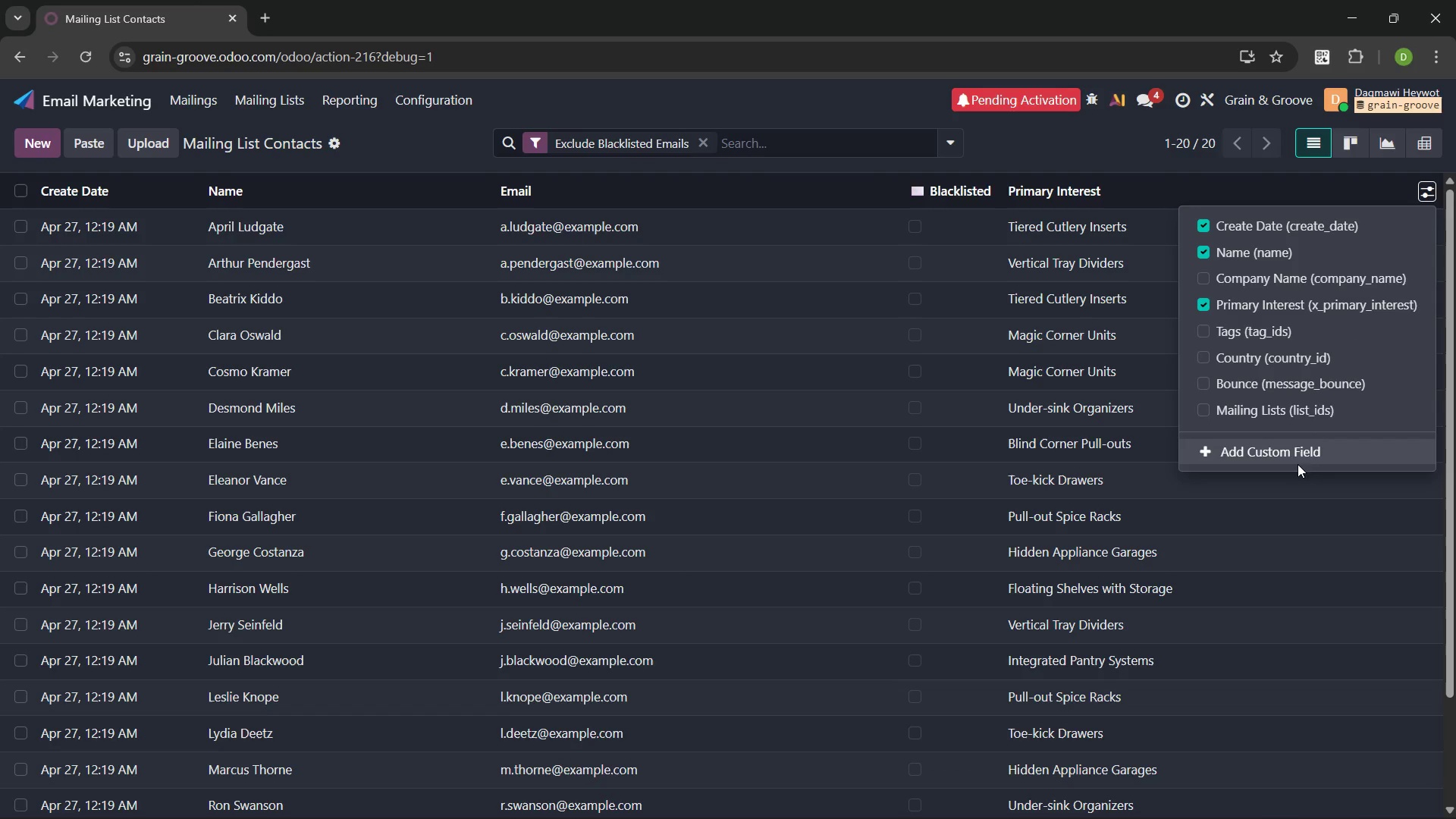 
left_click([1292, 453])
 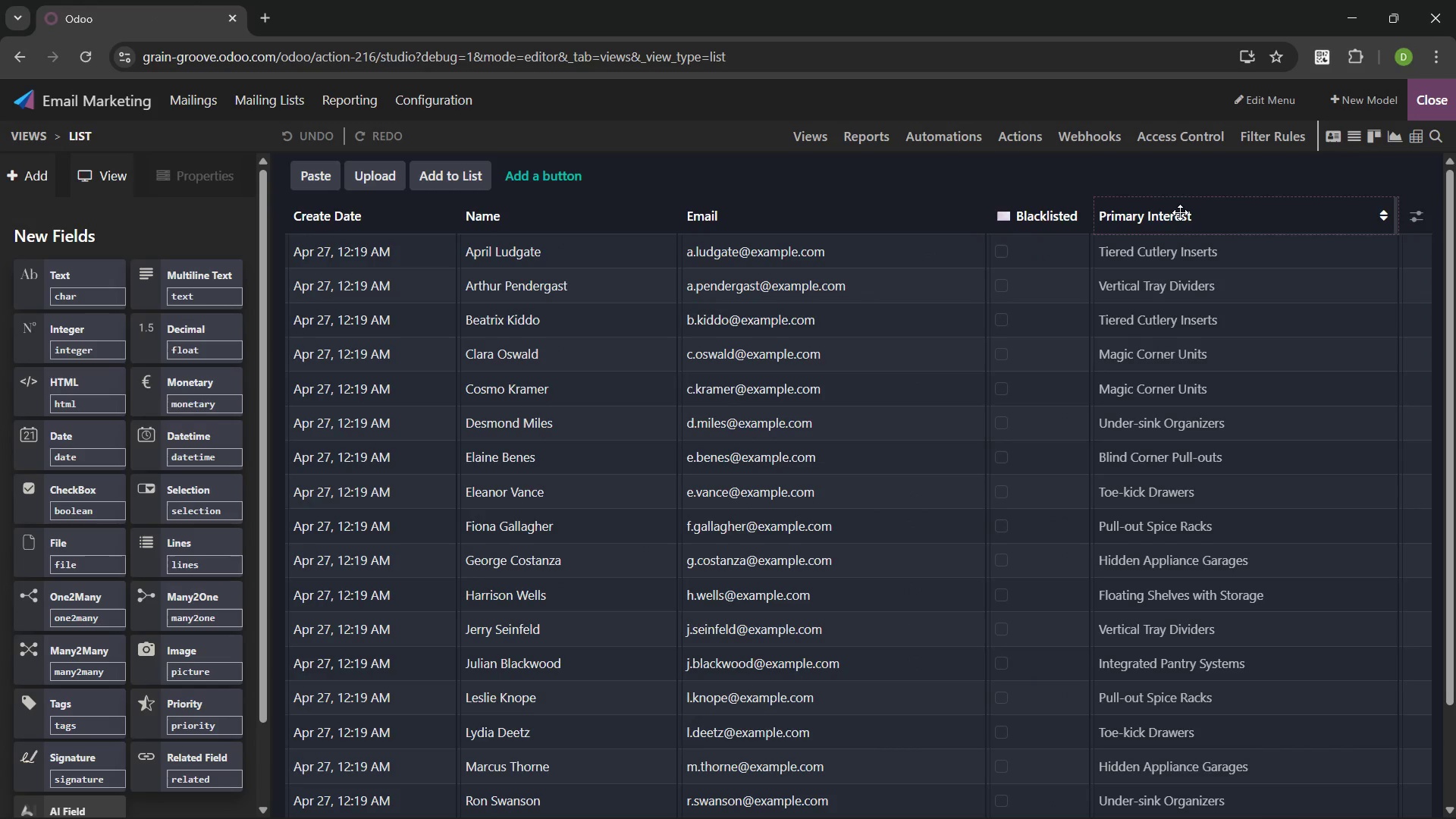 
left_click_drag(start_coordinate=[1188, 213], to_coordinate=[1035, 203])
 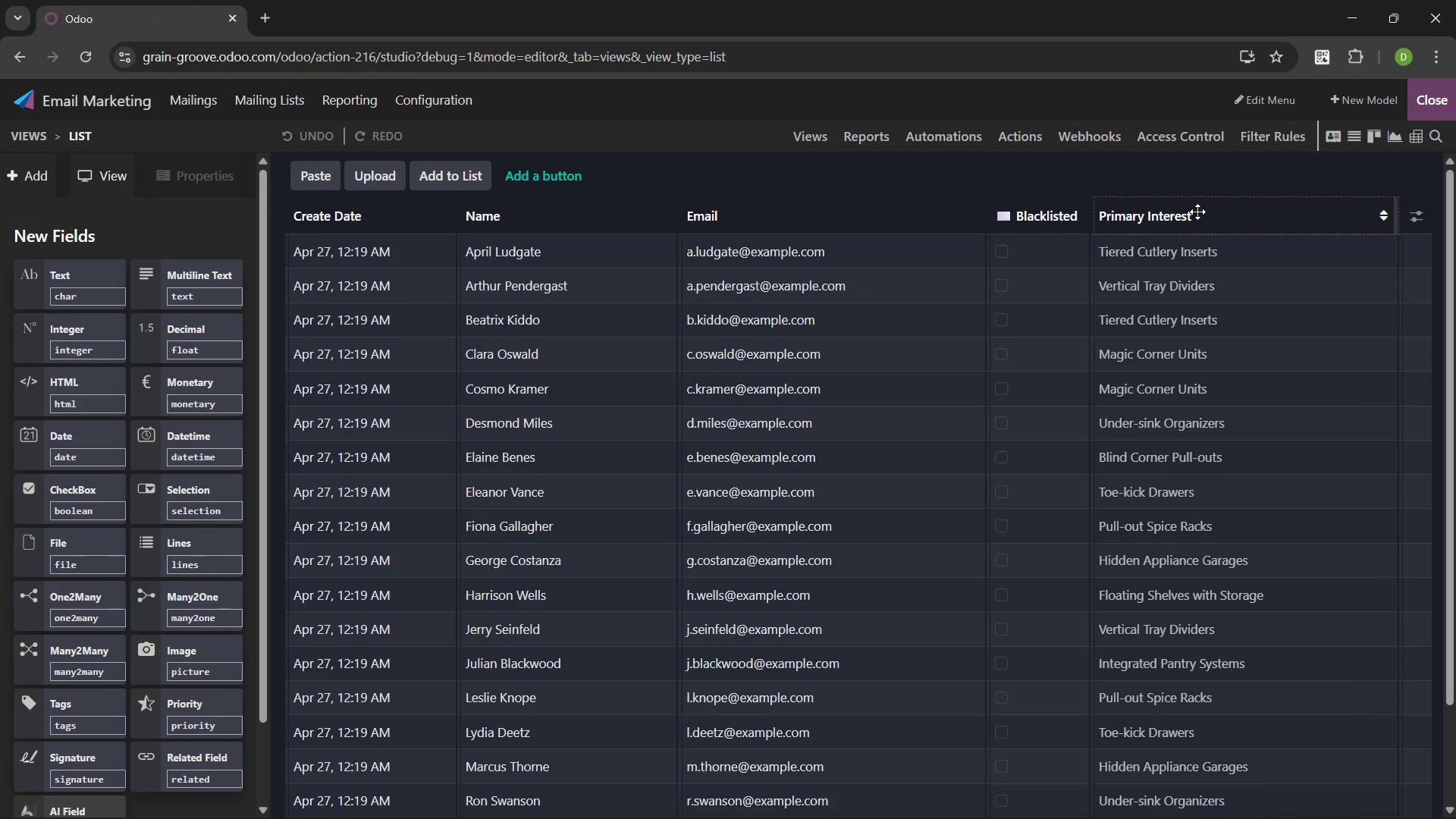 
left_click_drag(start_coordinate=[1197, 213], to_coordinate=[1005, 206])
 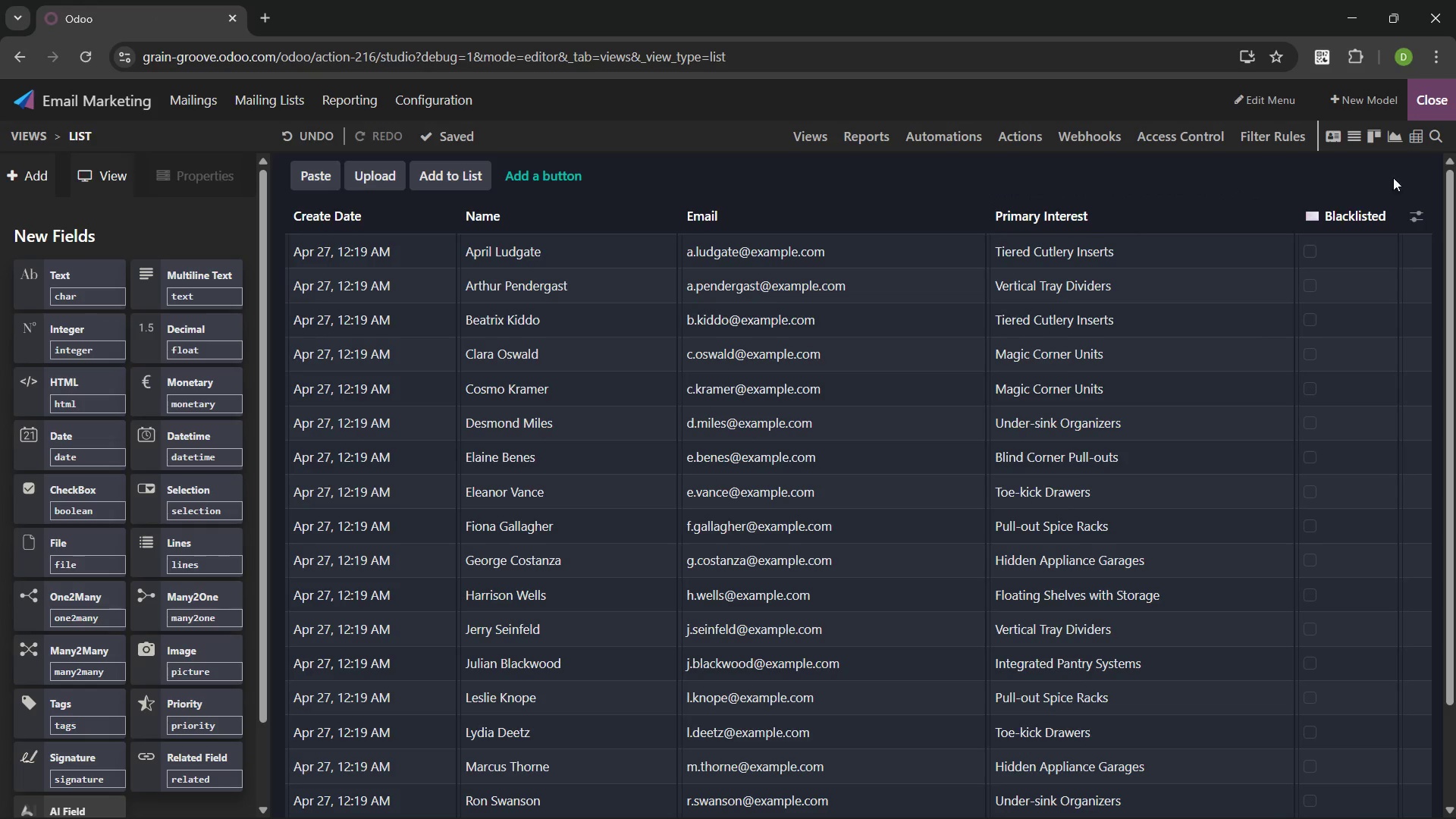 
left_click([1411, 182])
 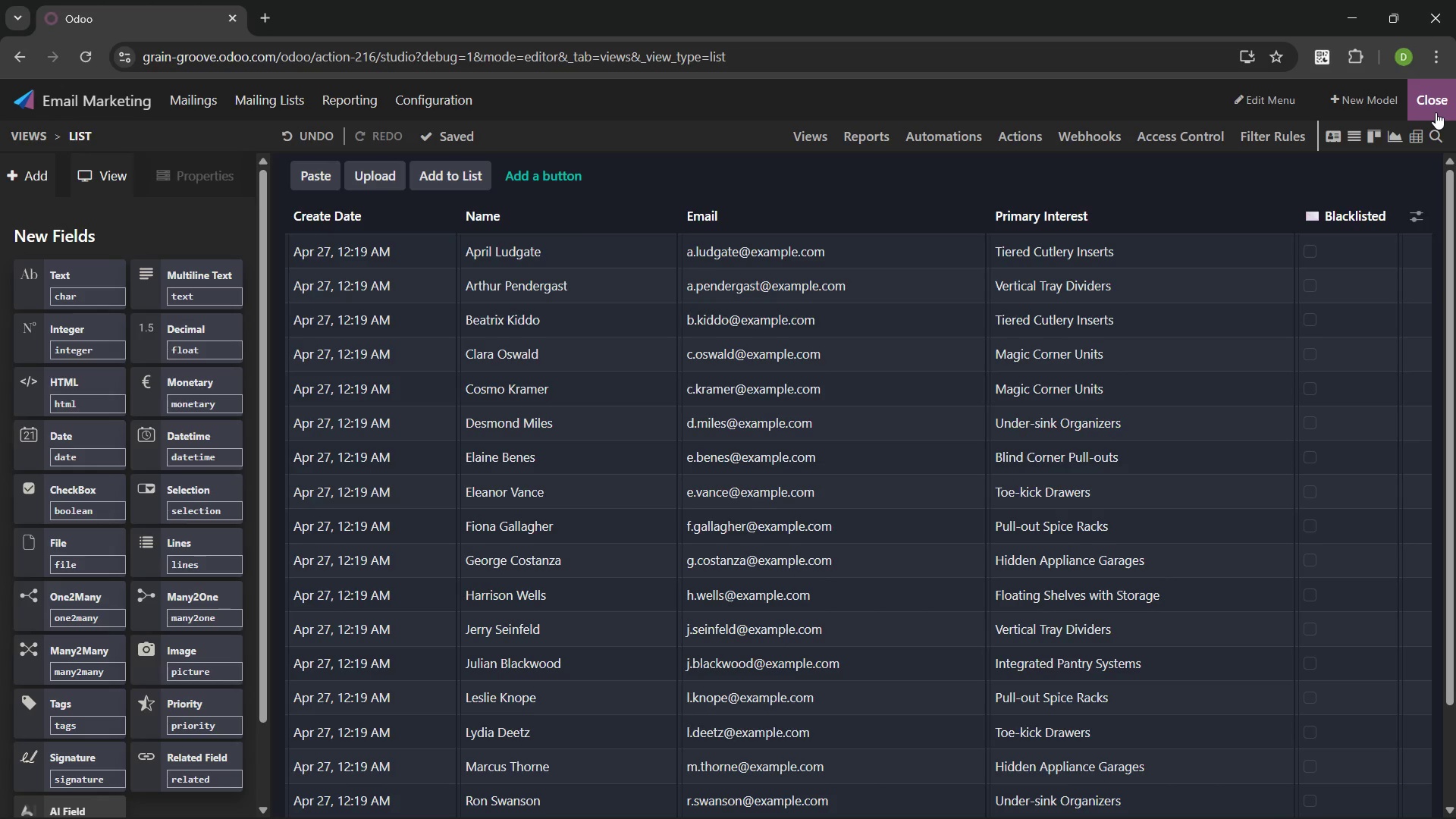 
left_click([1436, 112])
 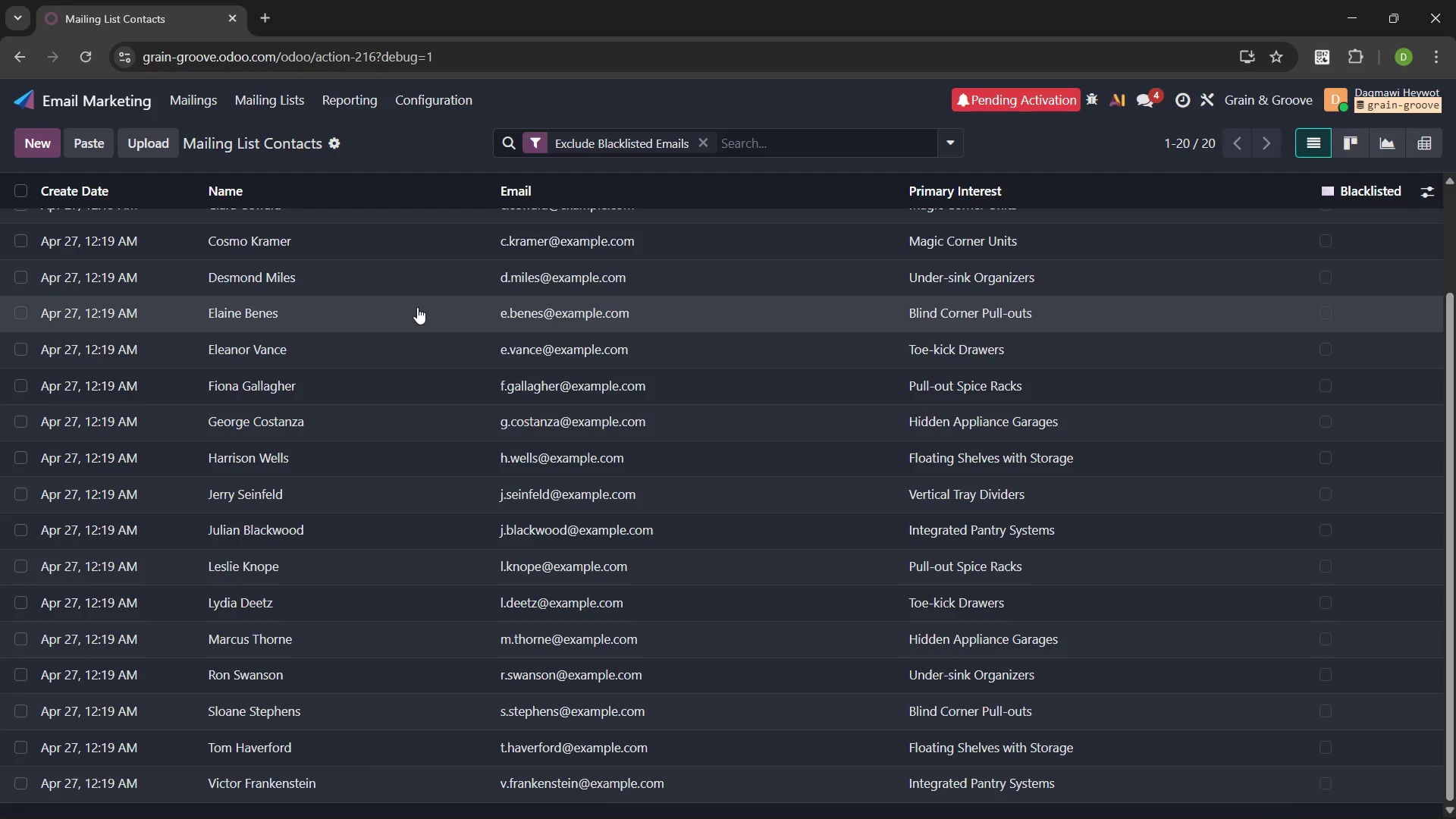 
wait(12.95)
 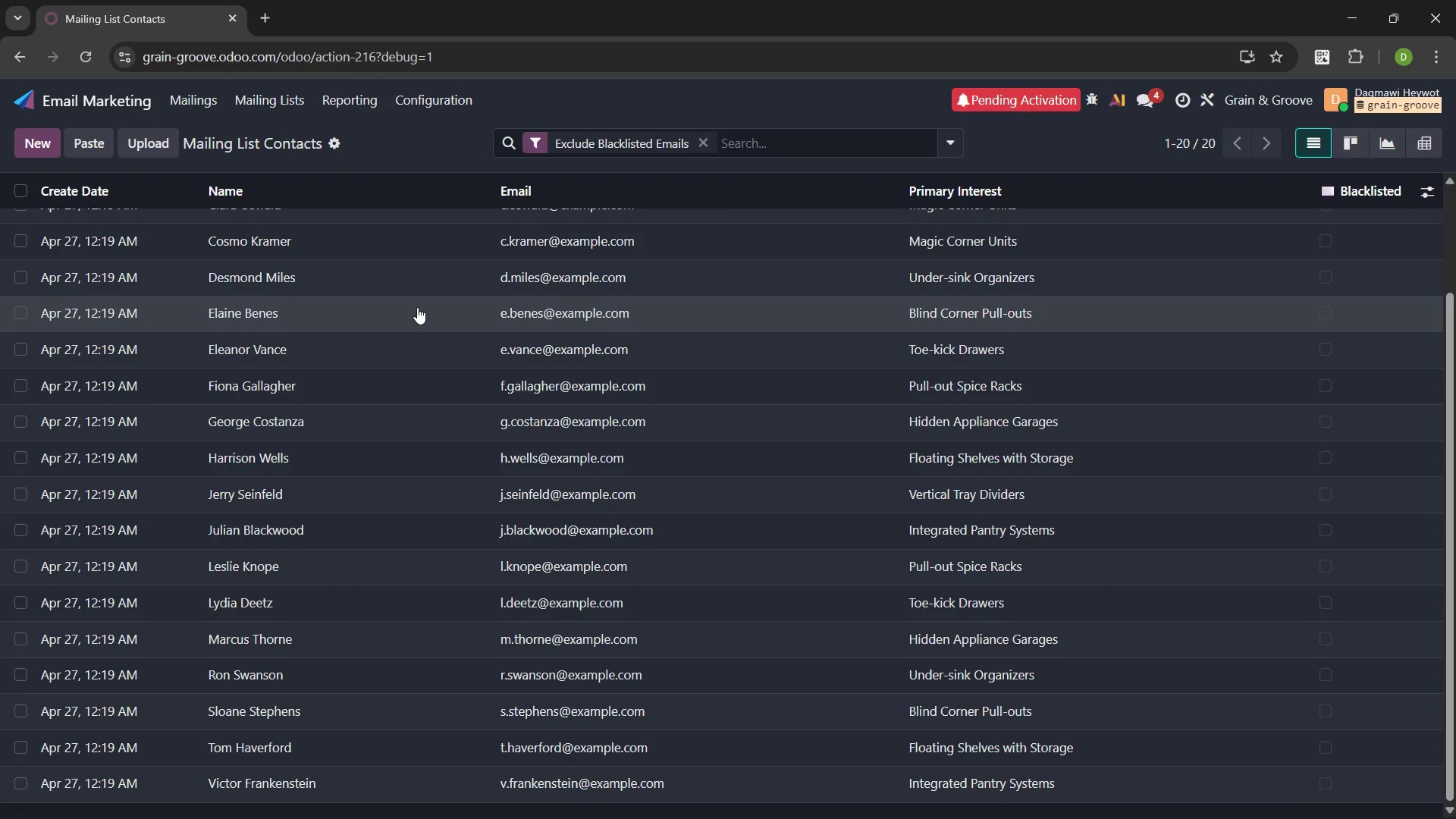 
left_click([351, 146])
 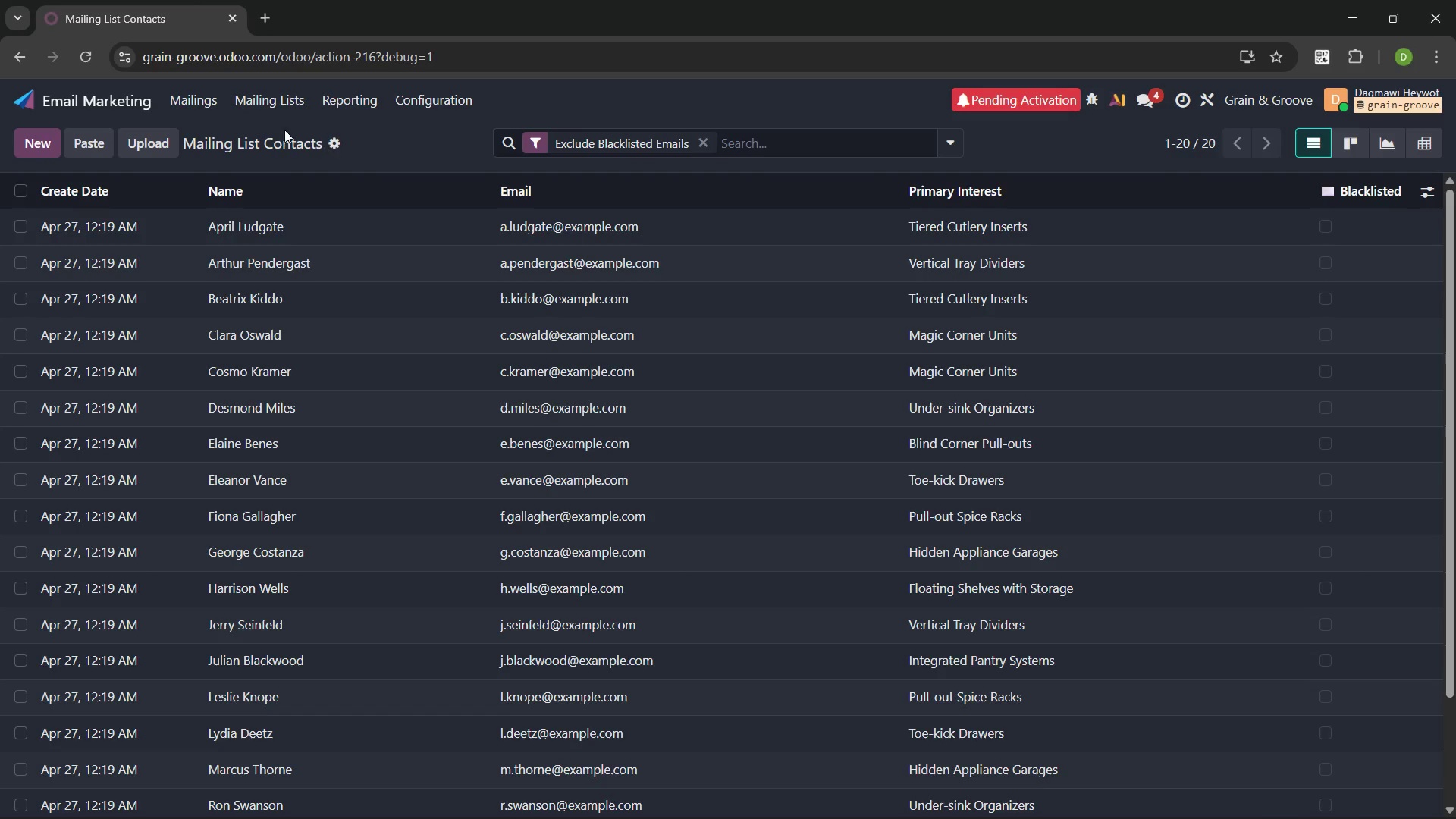 
left_click([122, 103])
 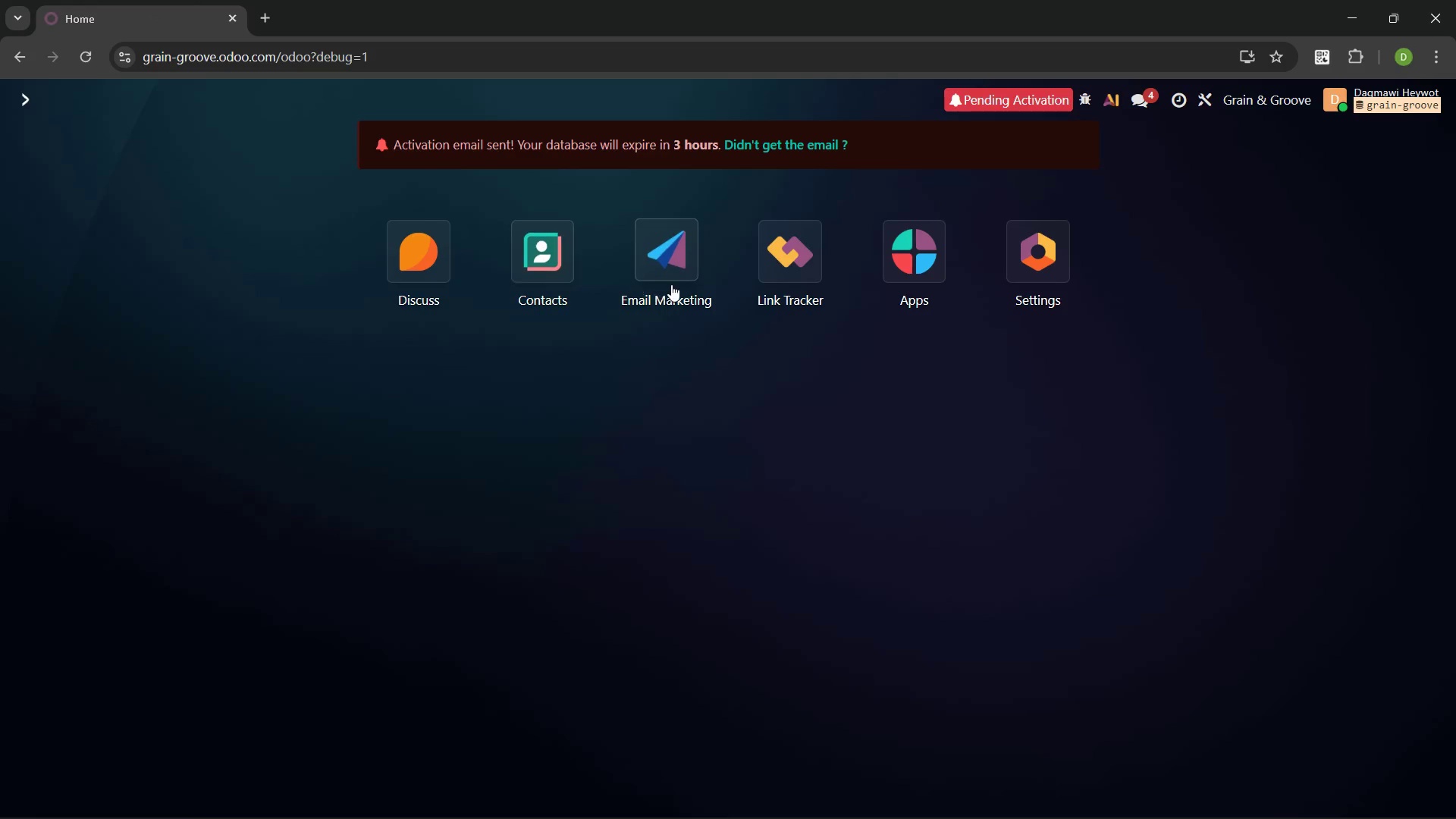 
left_click([681, 283])
 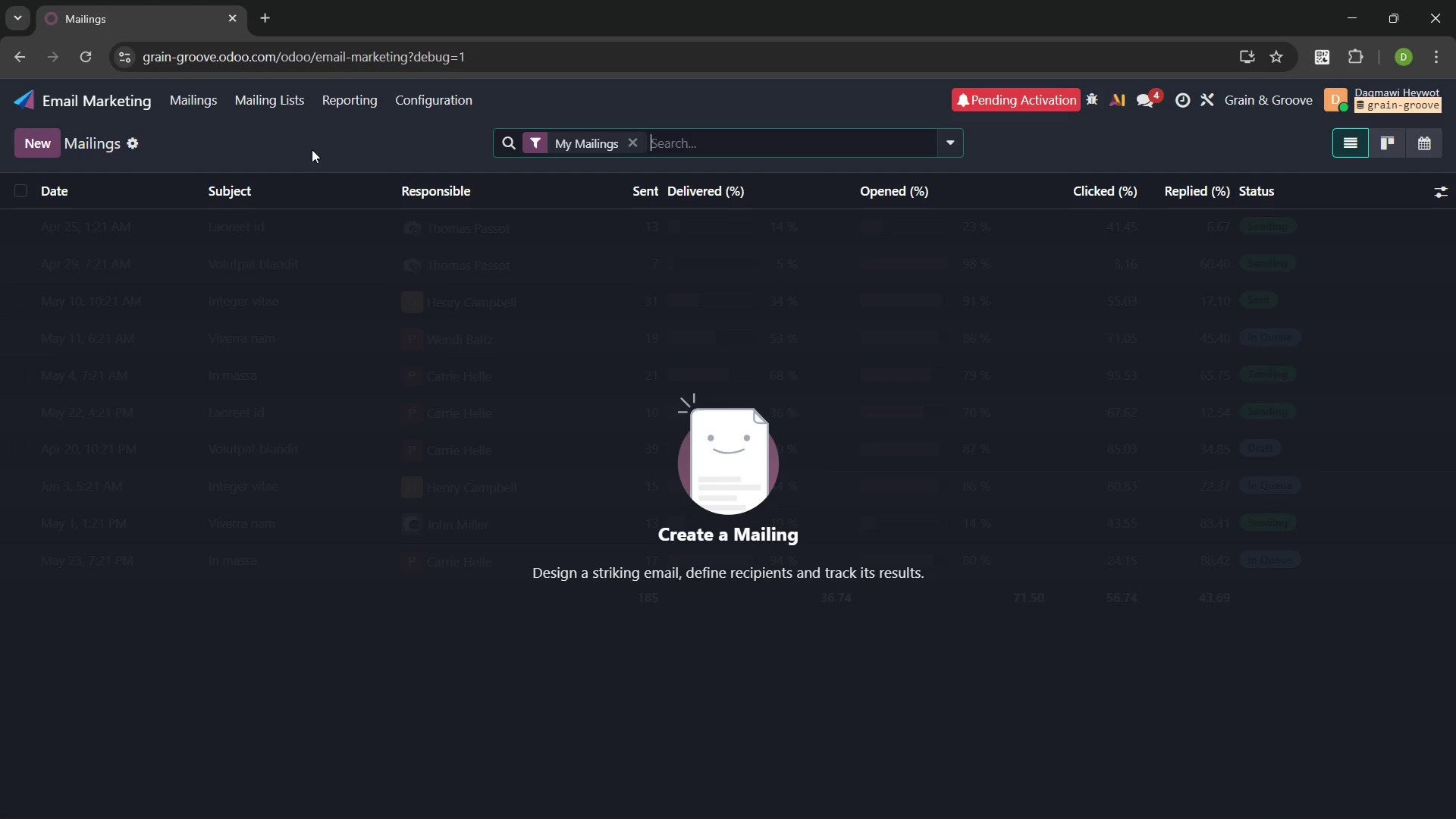 
wait(33.31)
 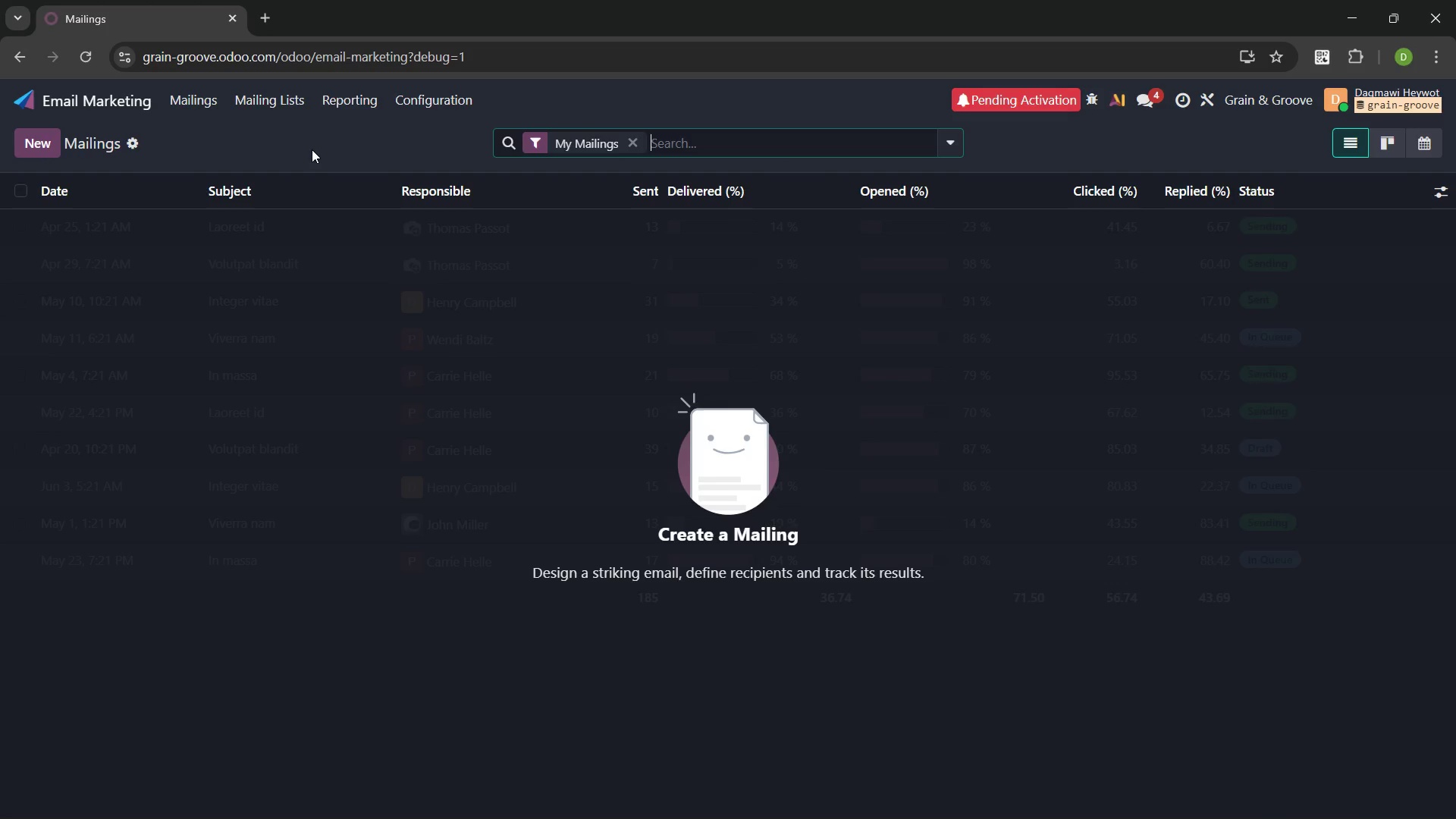 
left_click([450, 92])
 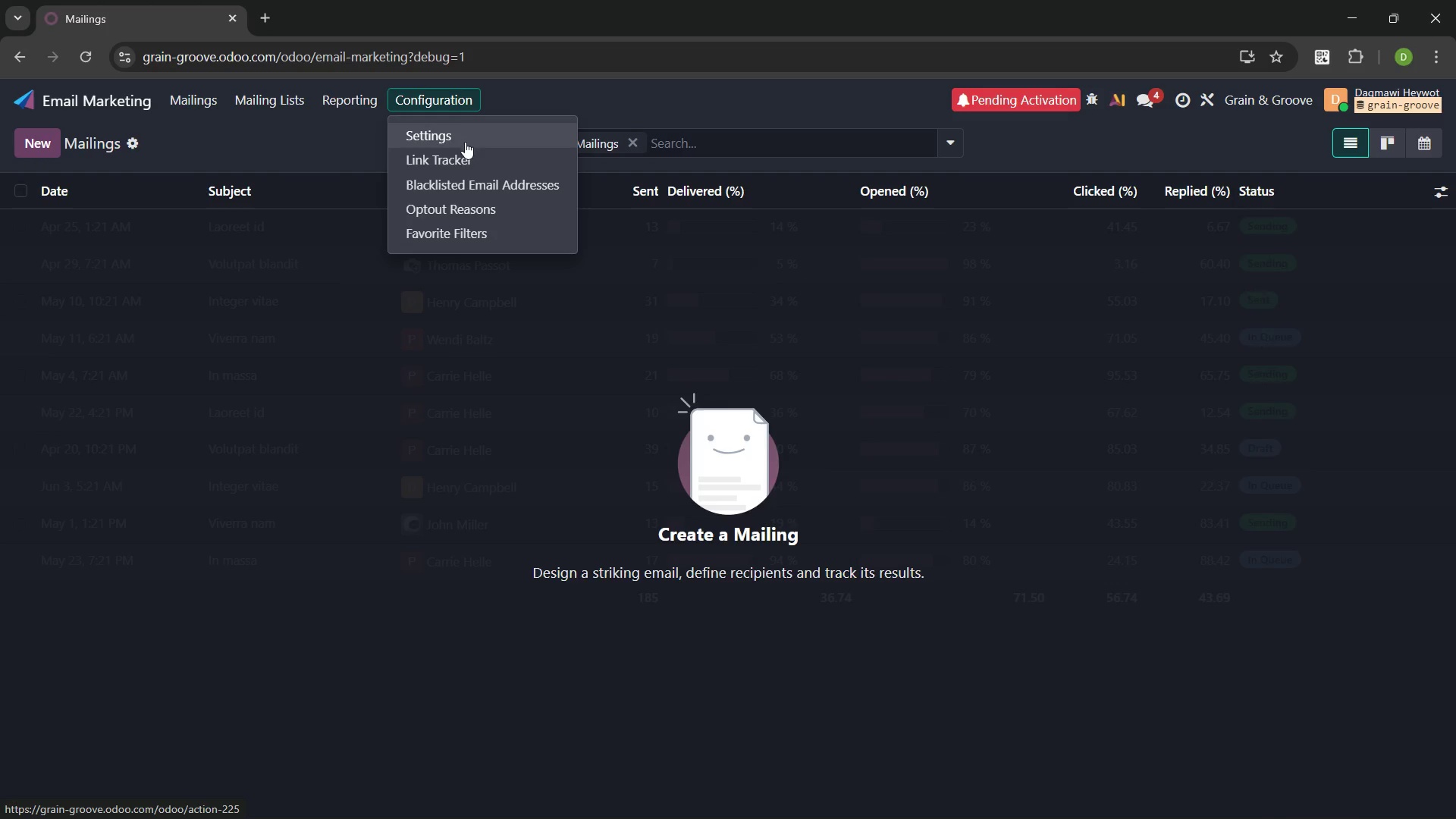 
left_click([460, 146])
 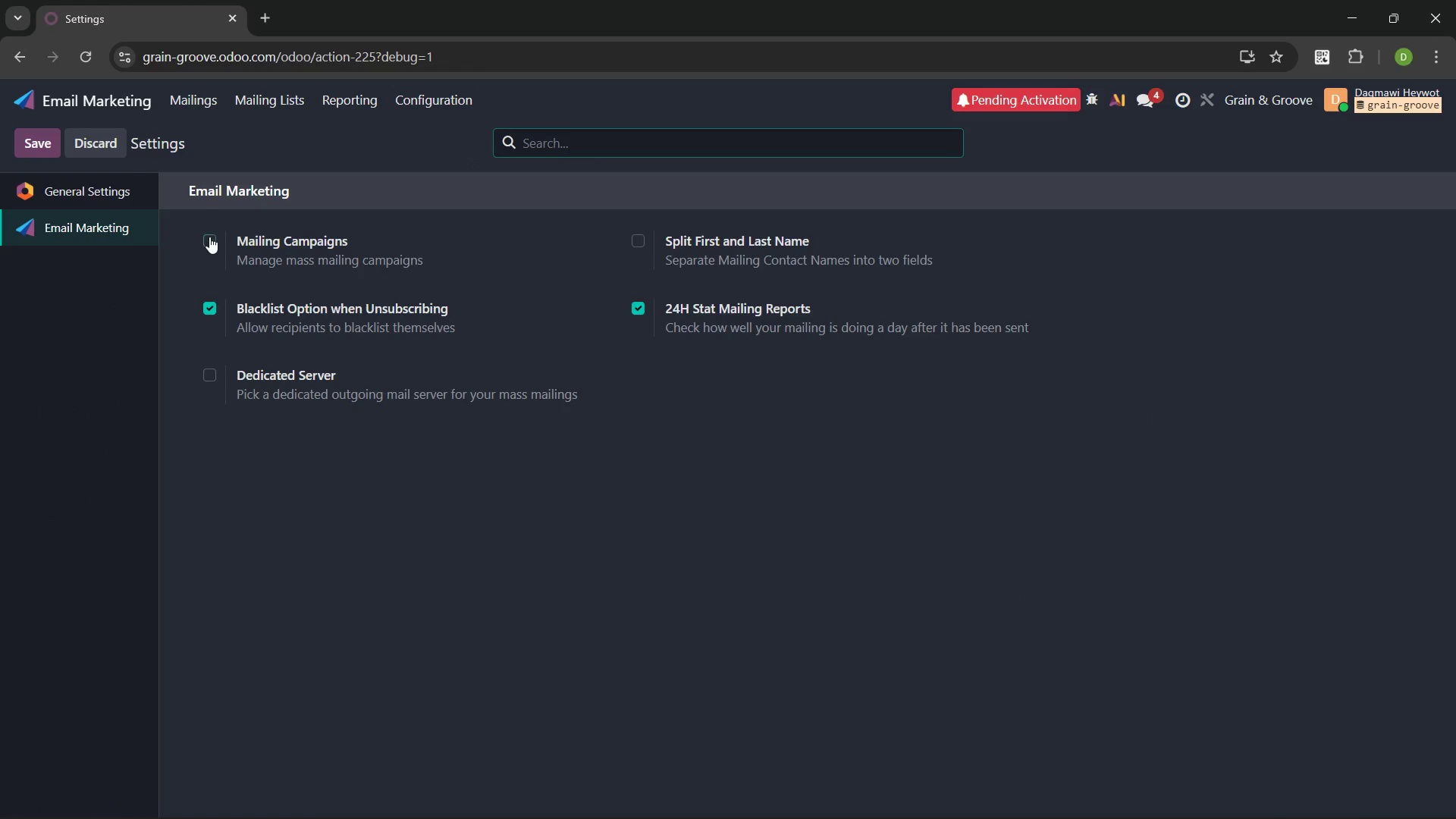 
left_click([214, 239])
 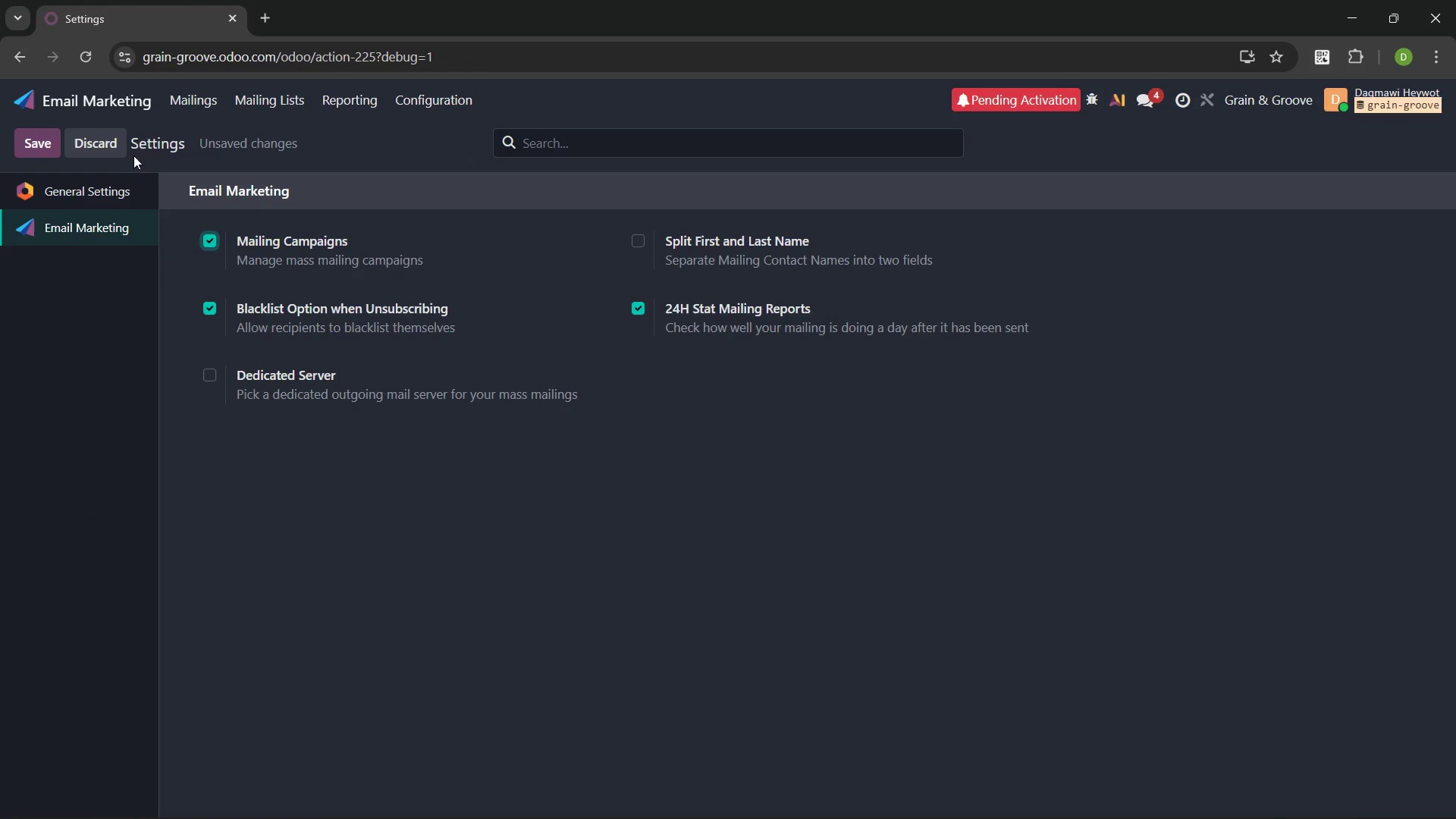 
left_click([52, 148])
 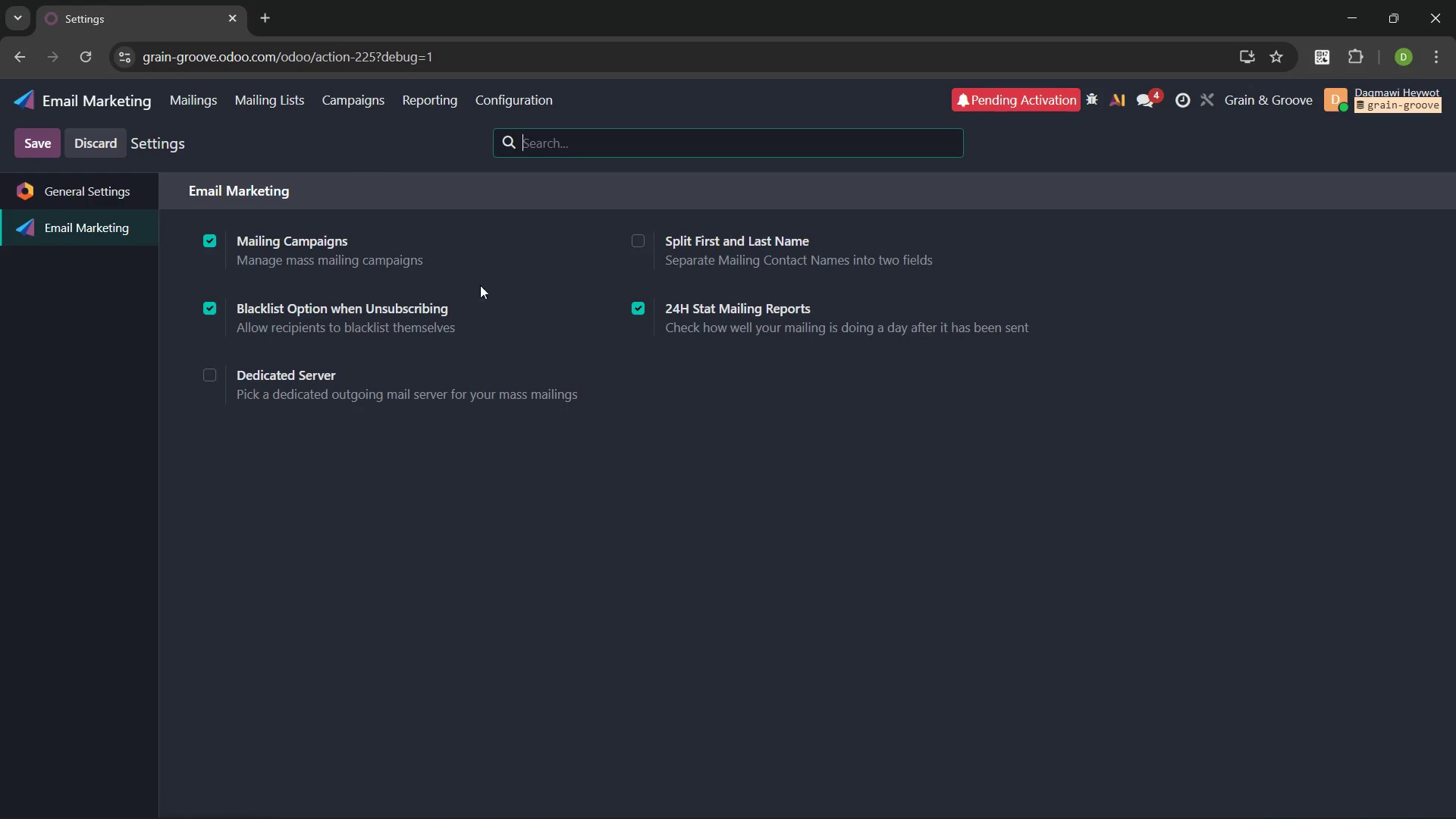 
left_click([202, 98])
 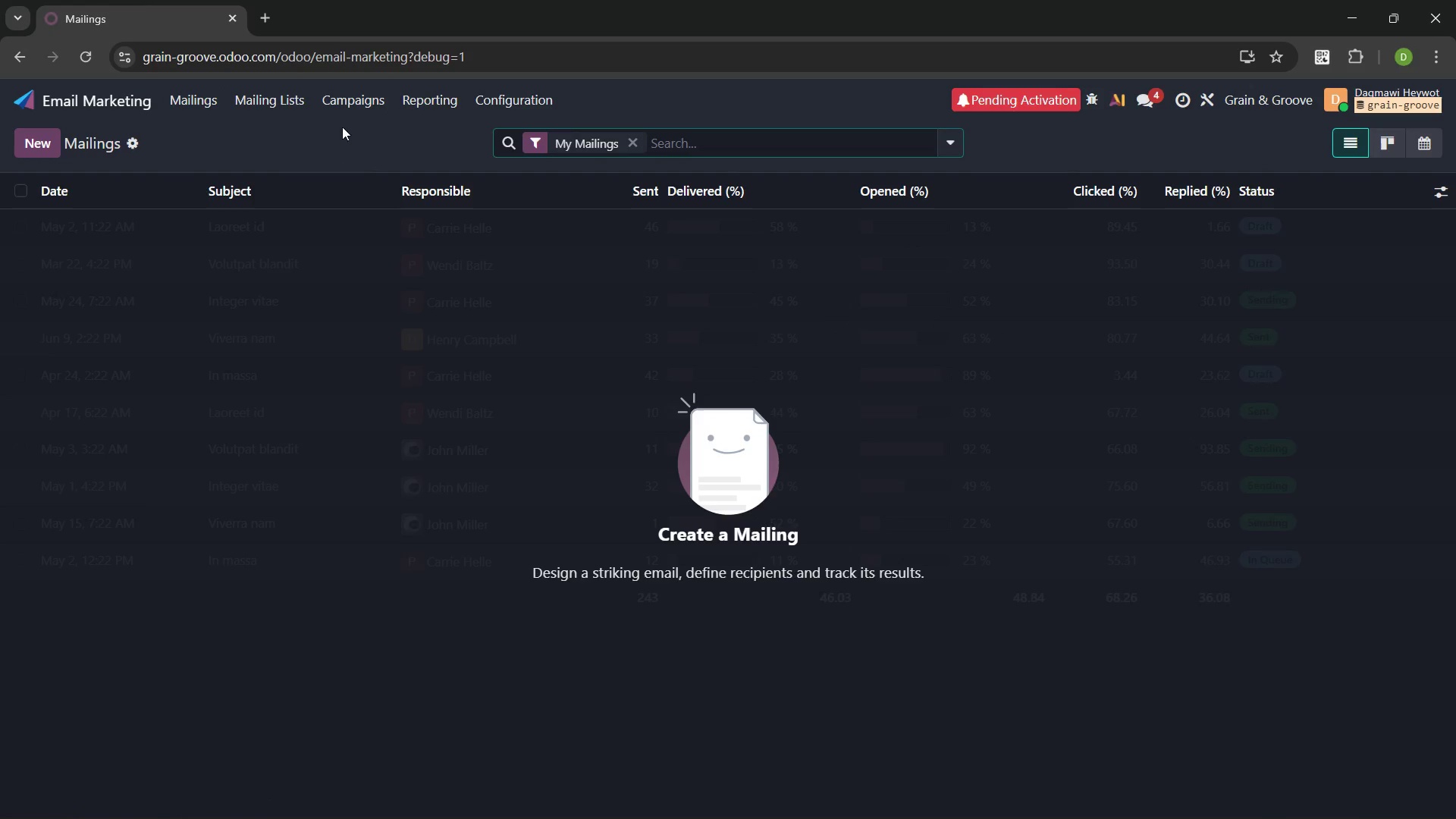 
left_click([364, 105])
 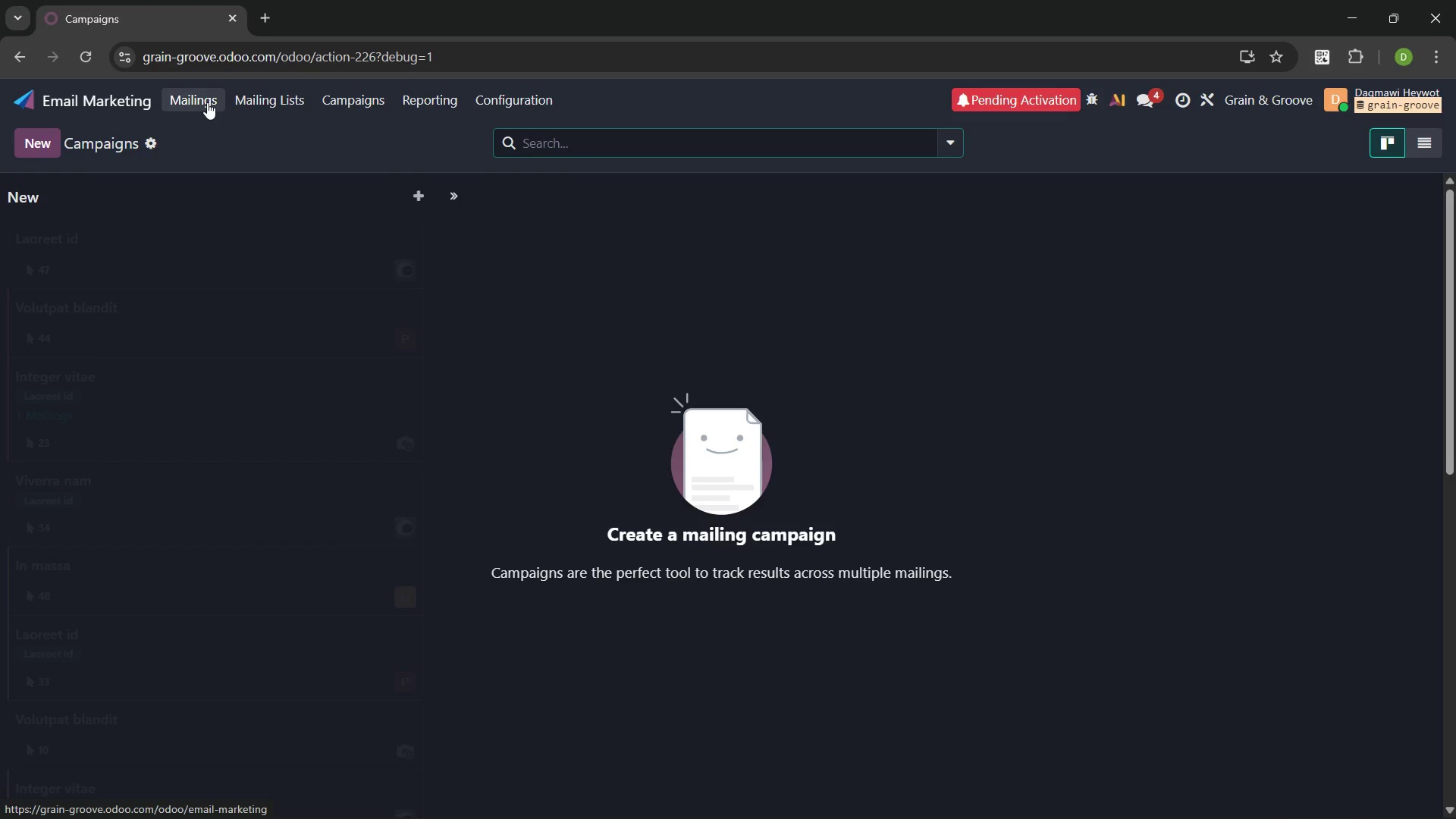 
wait(16.92)
 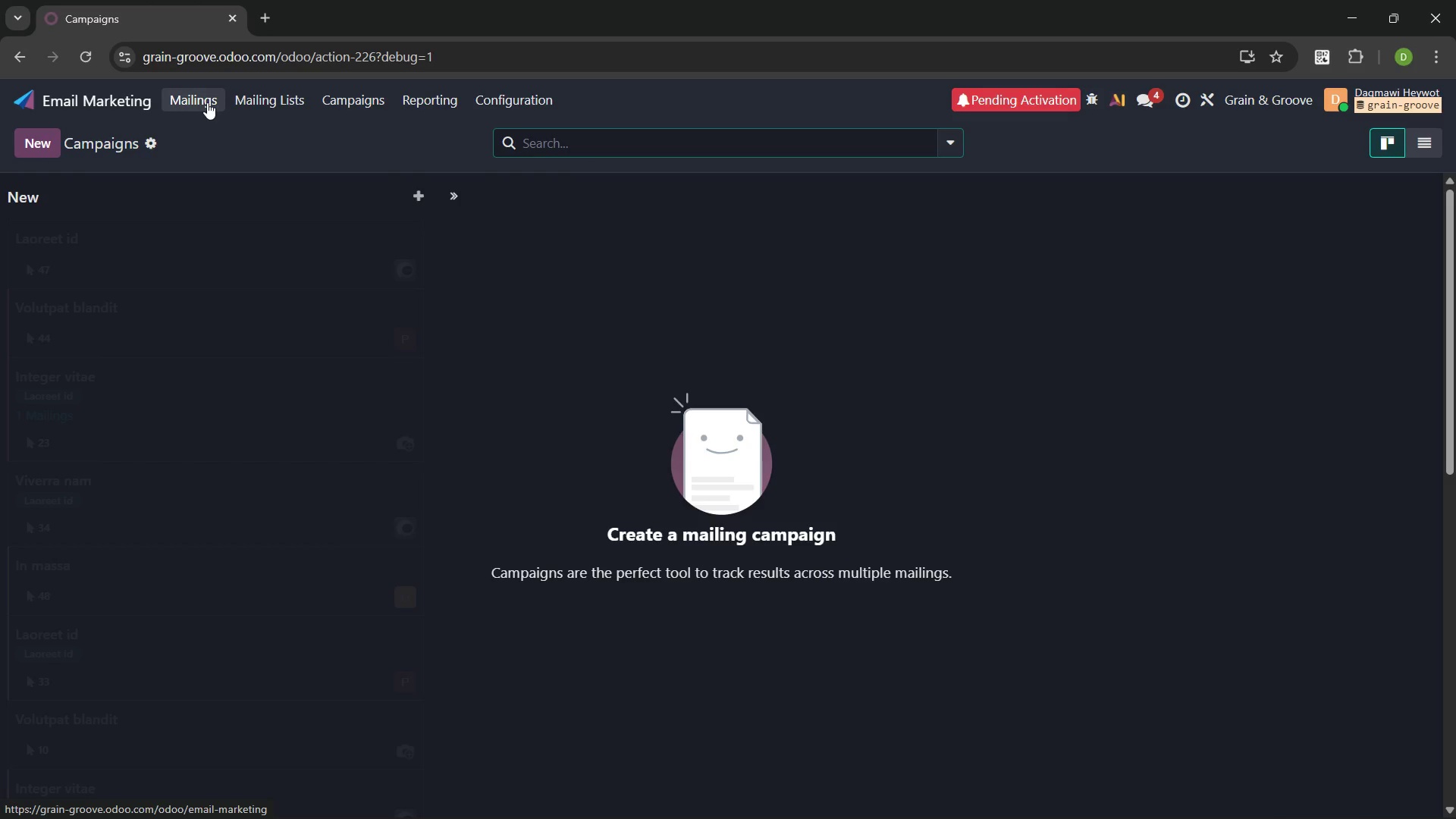 
left_click([857, 193])